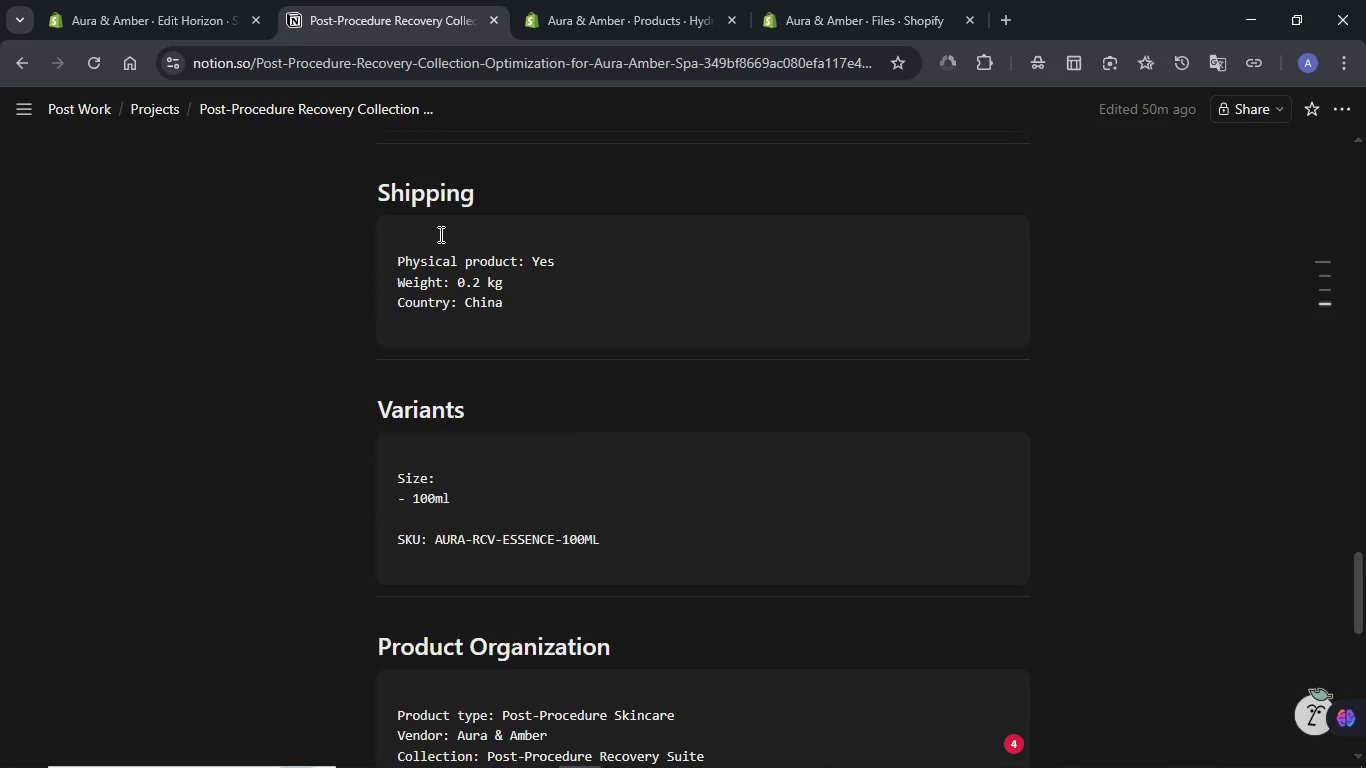 
left_click([574, 41])
 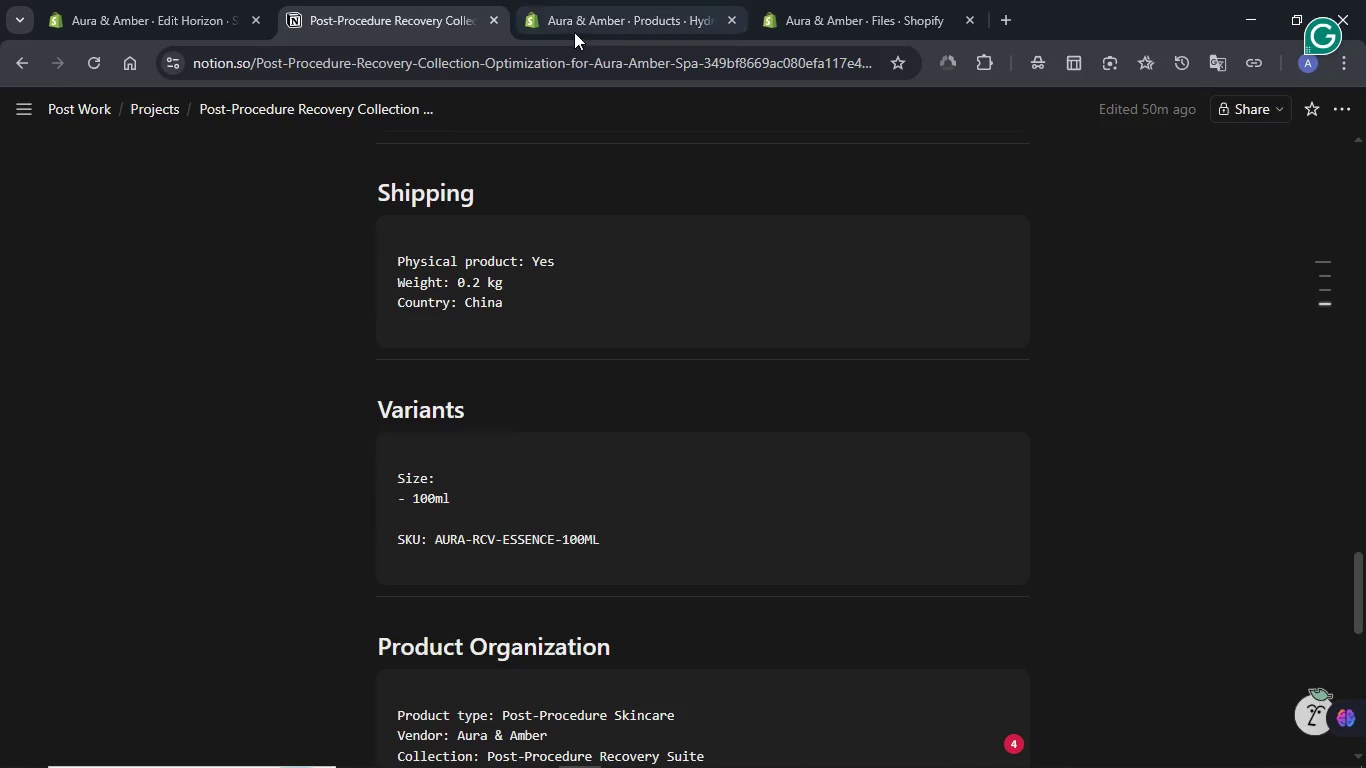 
left_click([573, 28])
 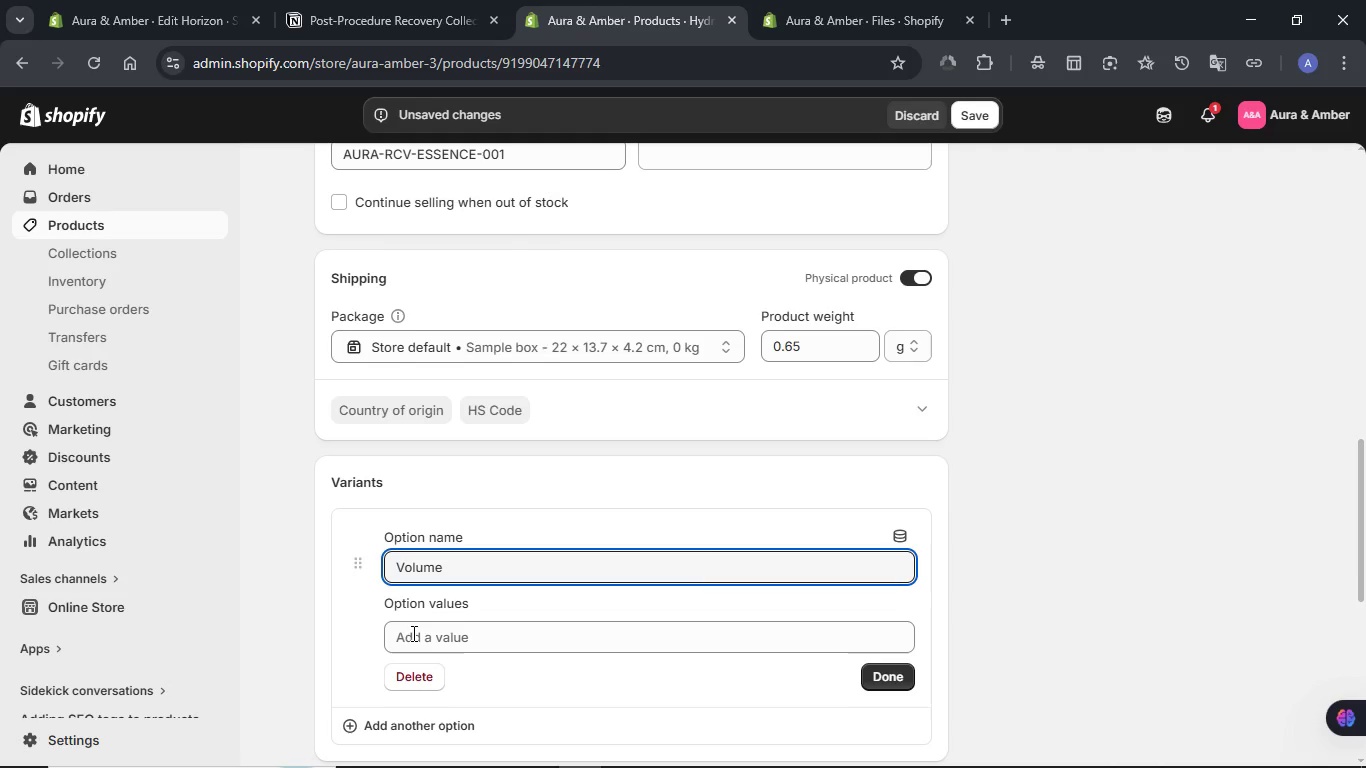 
scroll: coordinate [451, 600], scroll_direction: down, amount: 2.0
 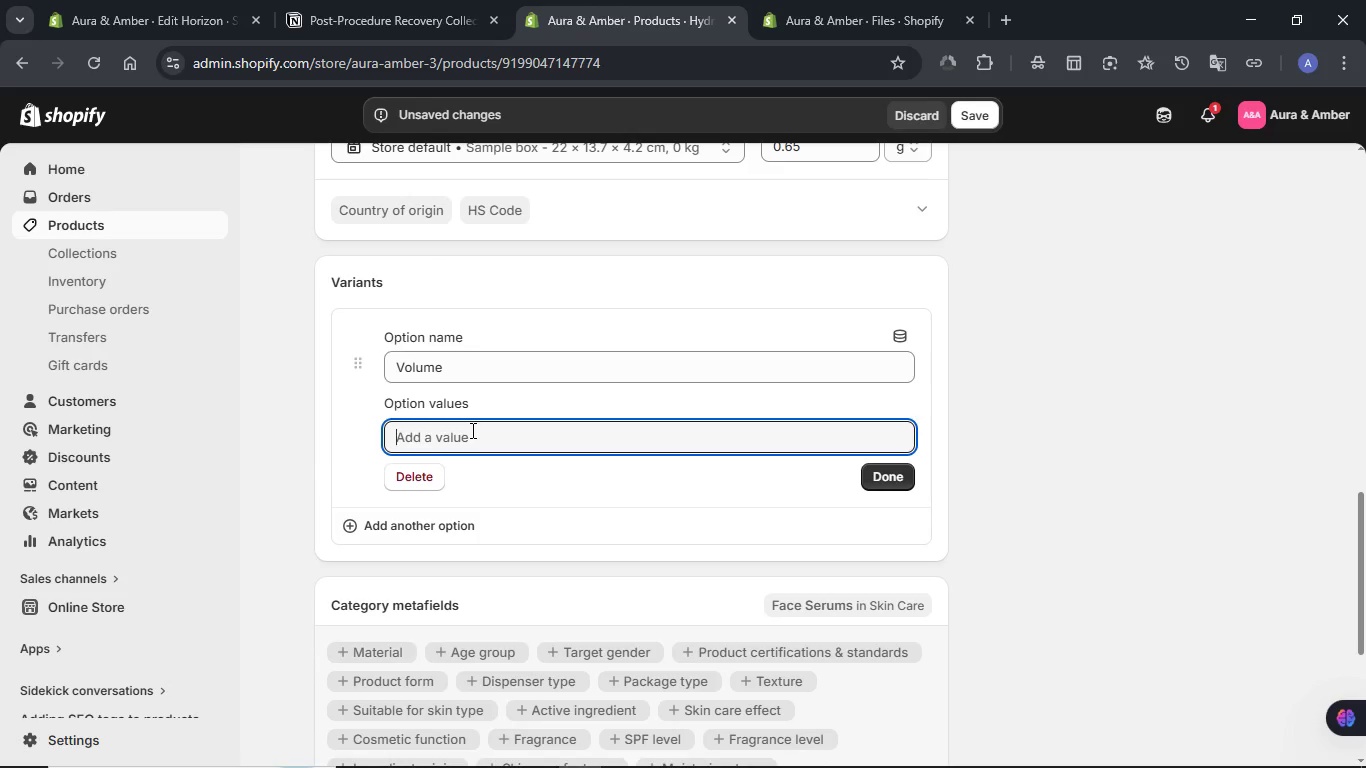 
type(100ml)
 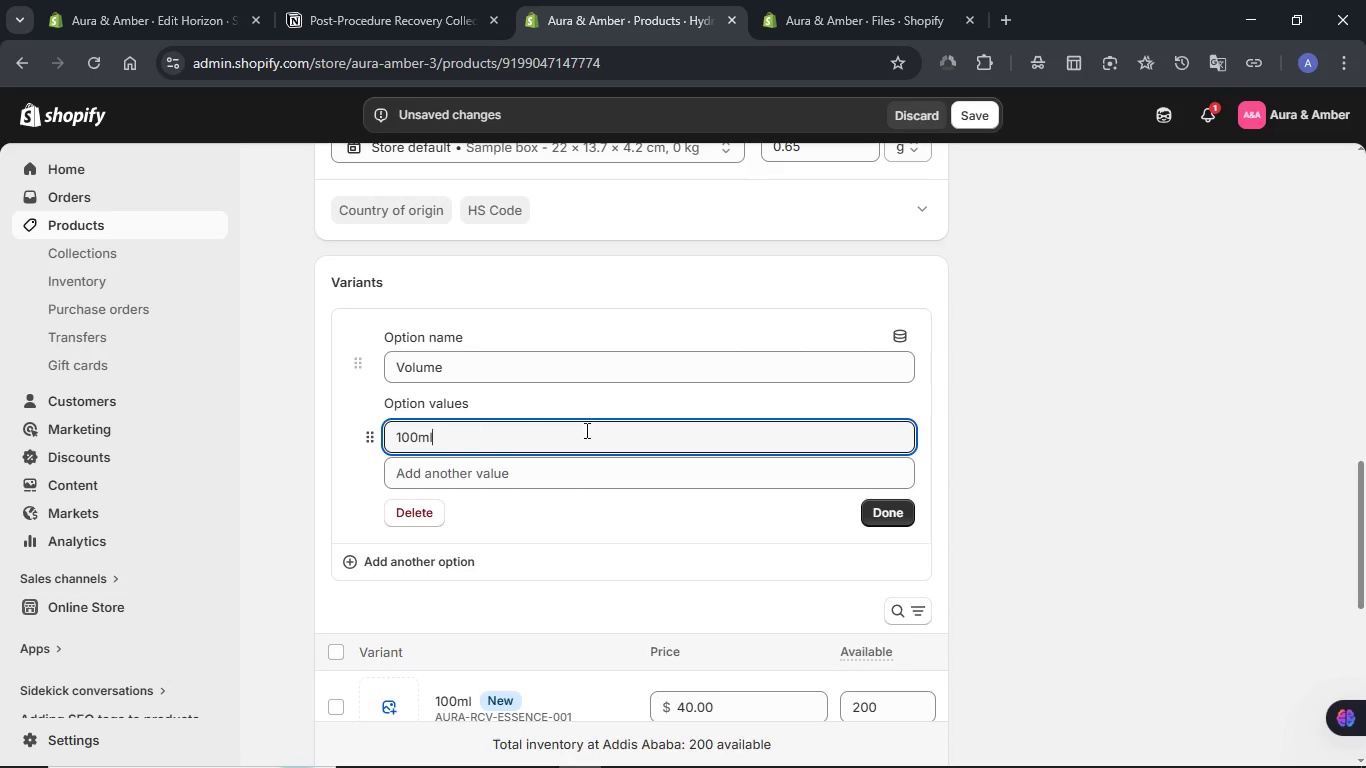 
scroll: coordinate [730, 449], scroll_direction: down, amount: 2.0
 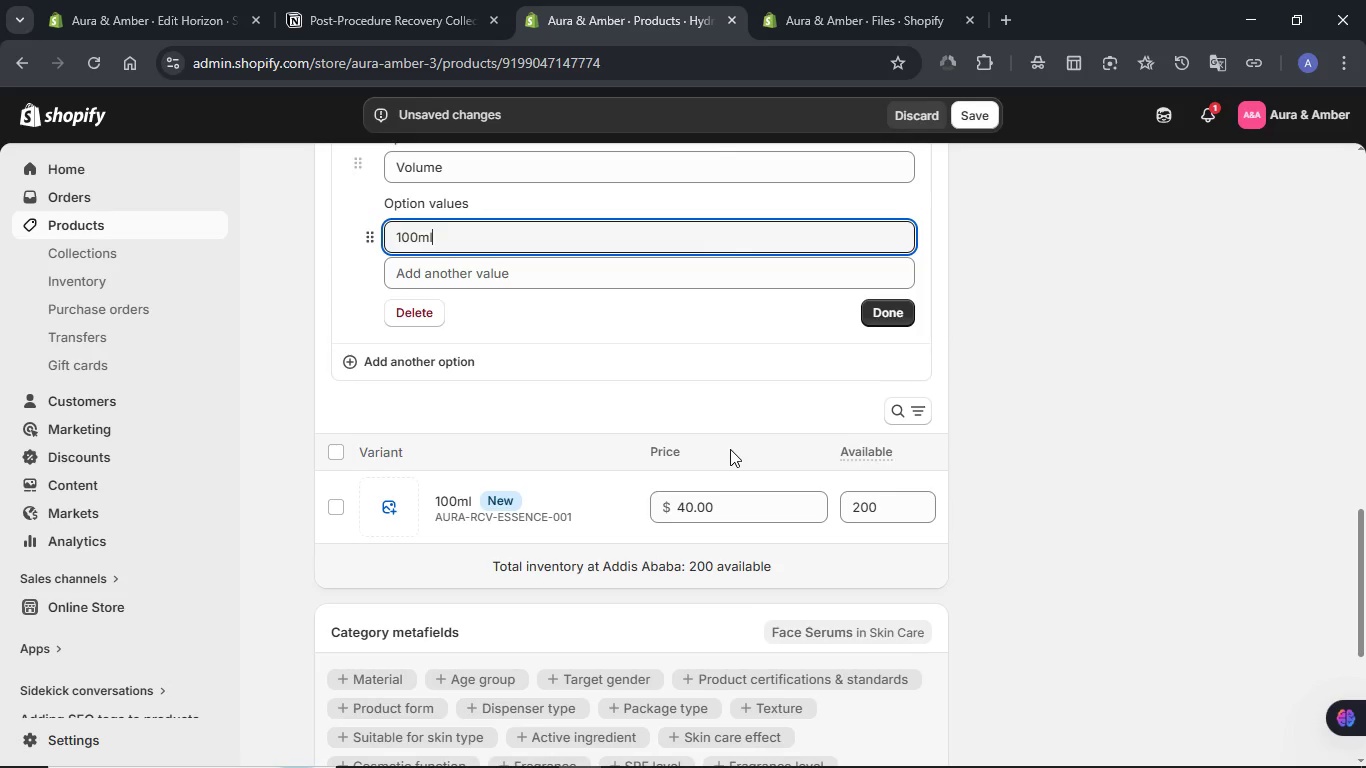 
scroll: coordinate [730, 449], scroll_direction: up, amount: 3.0
 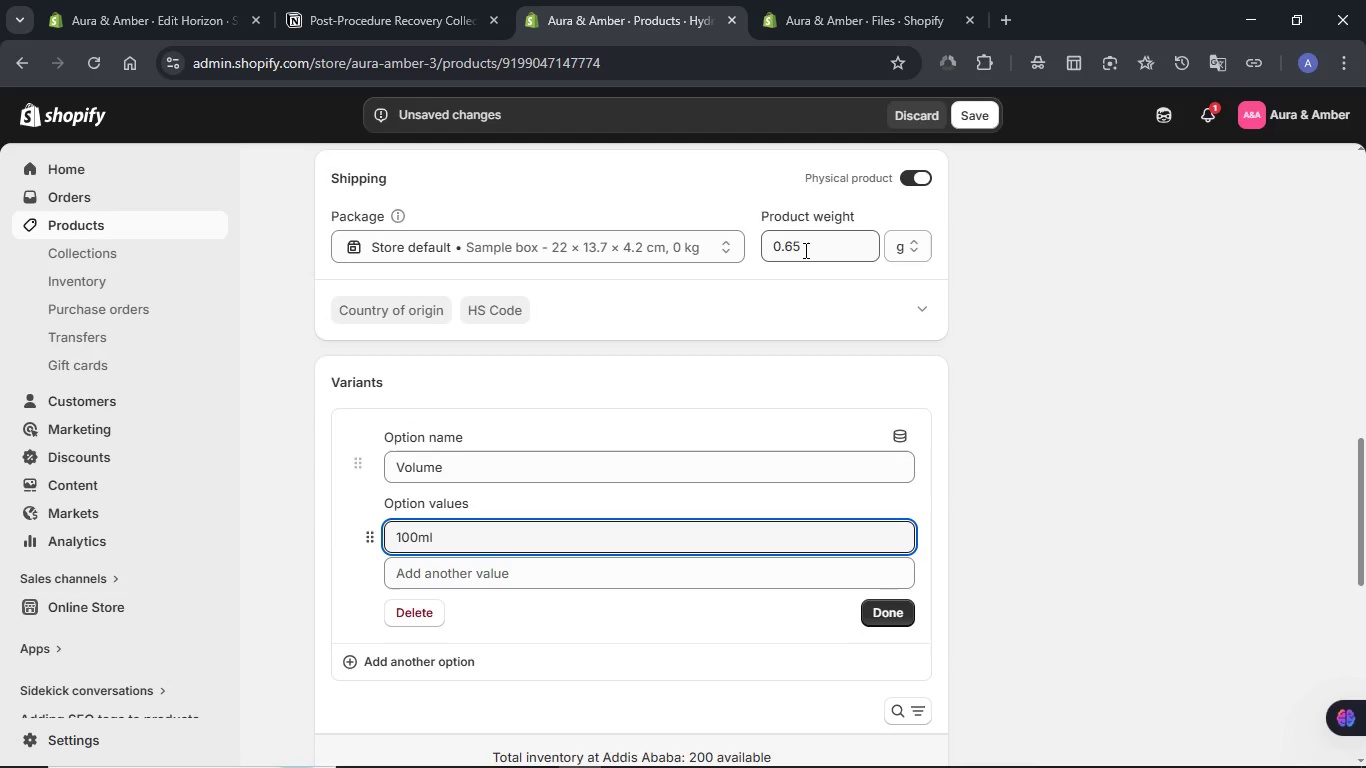 
double_click([805, 250])
 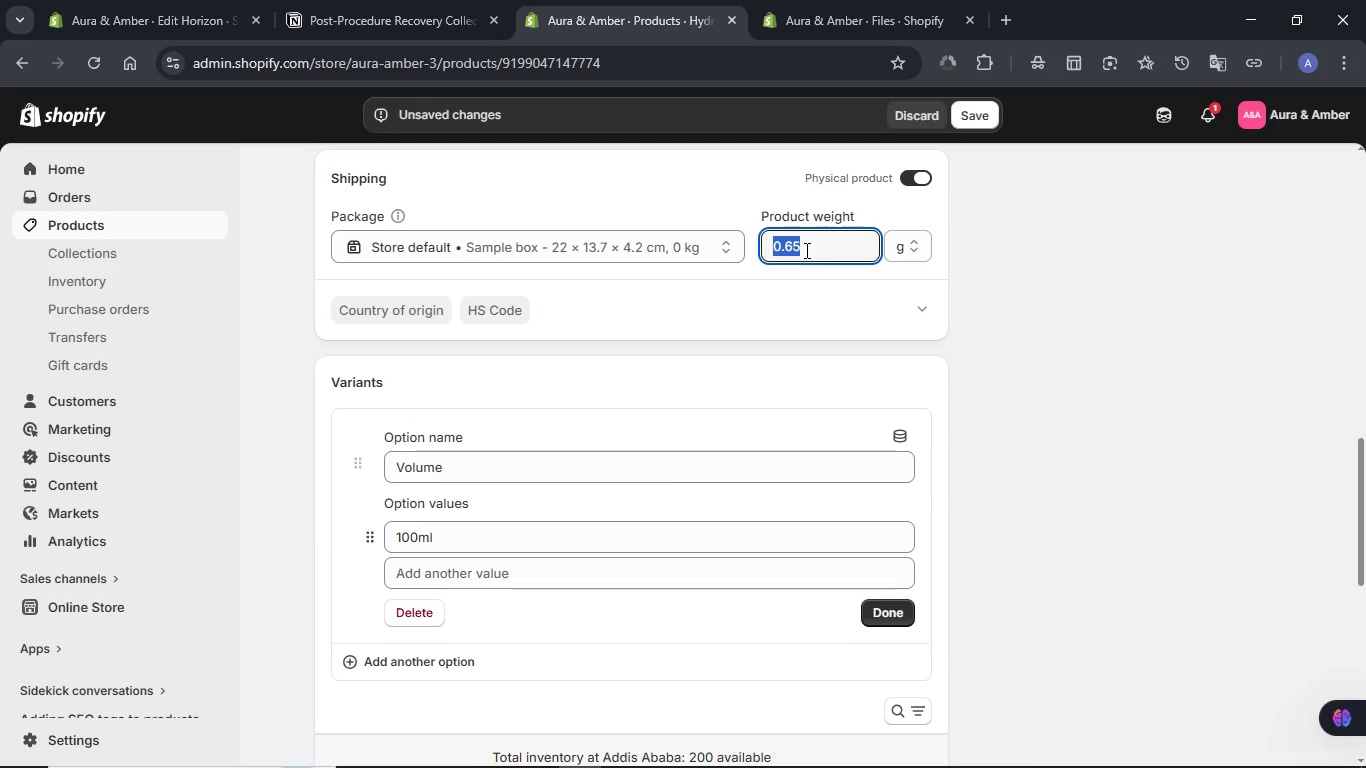 
left_click([805, 250])
 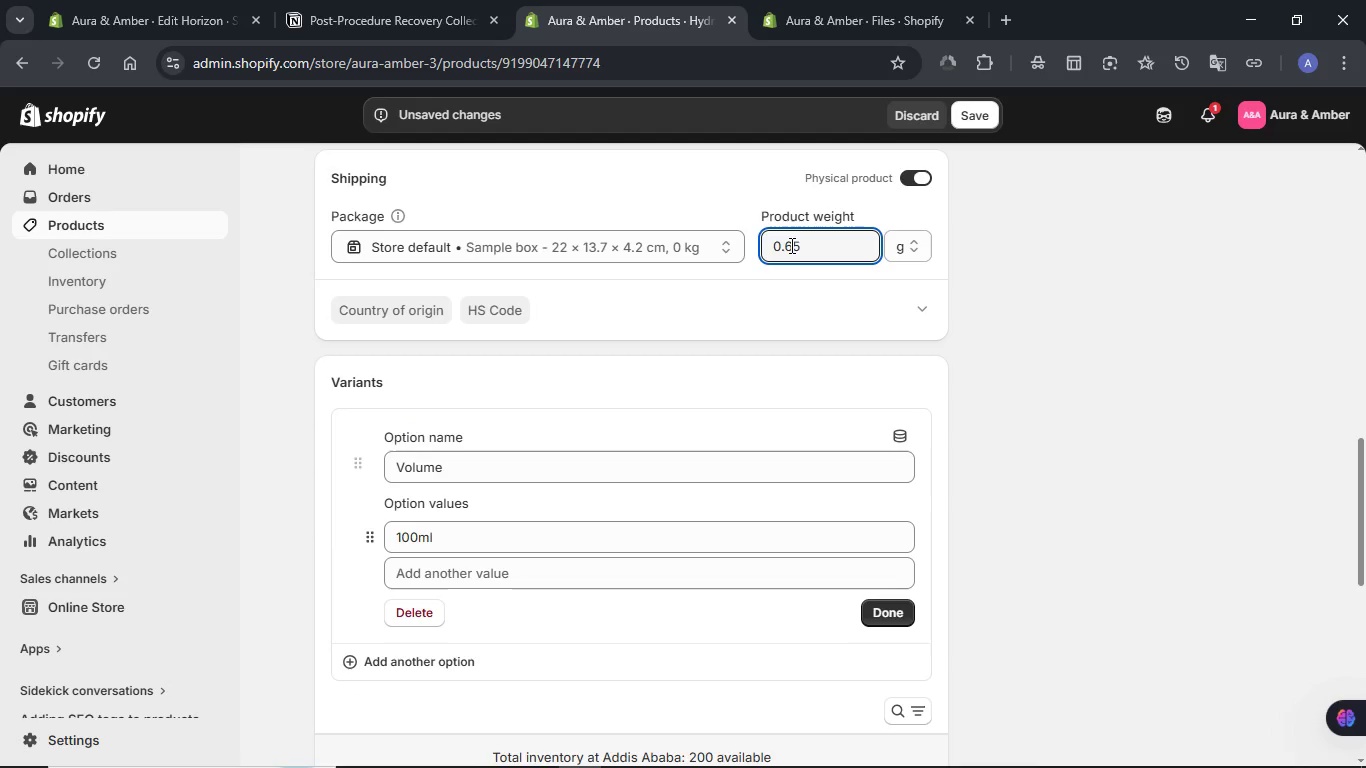 
left_click([789, 245])
 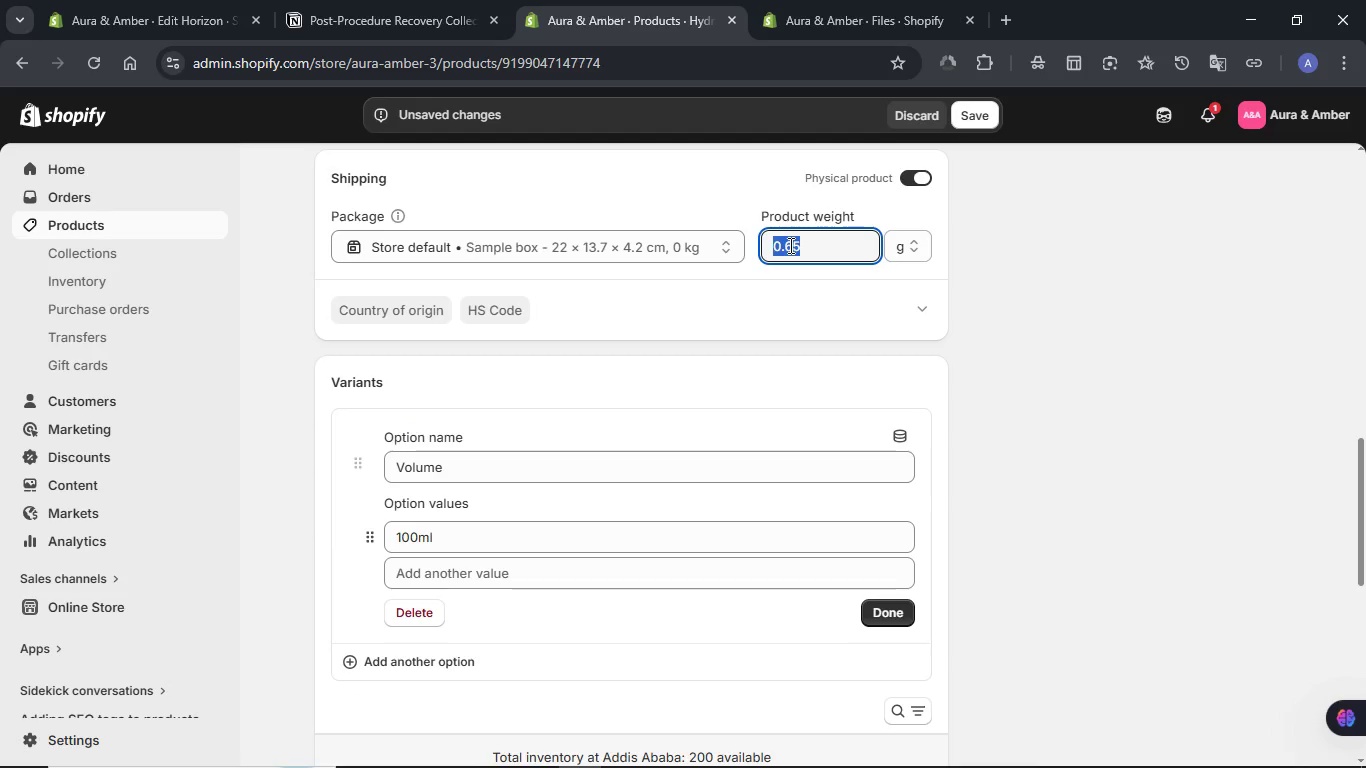 
double_click([789, 245])
 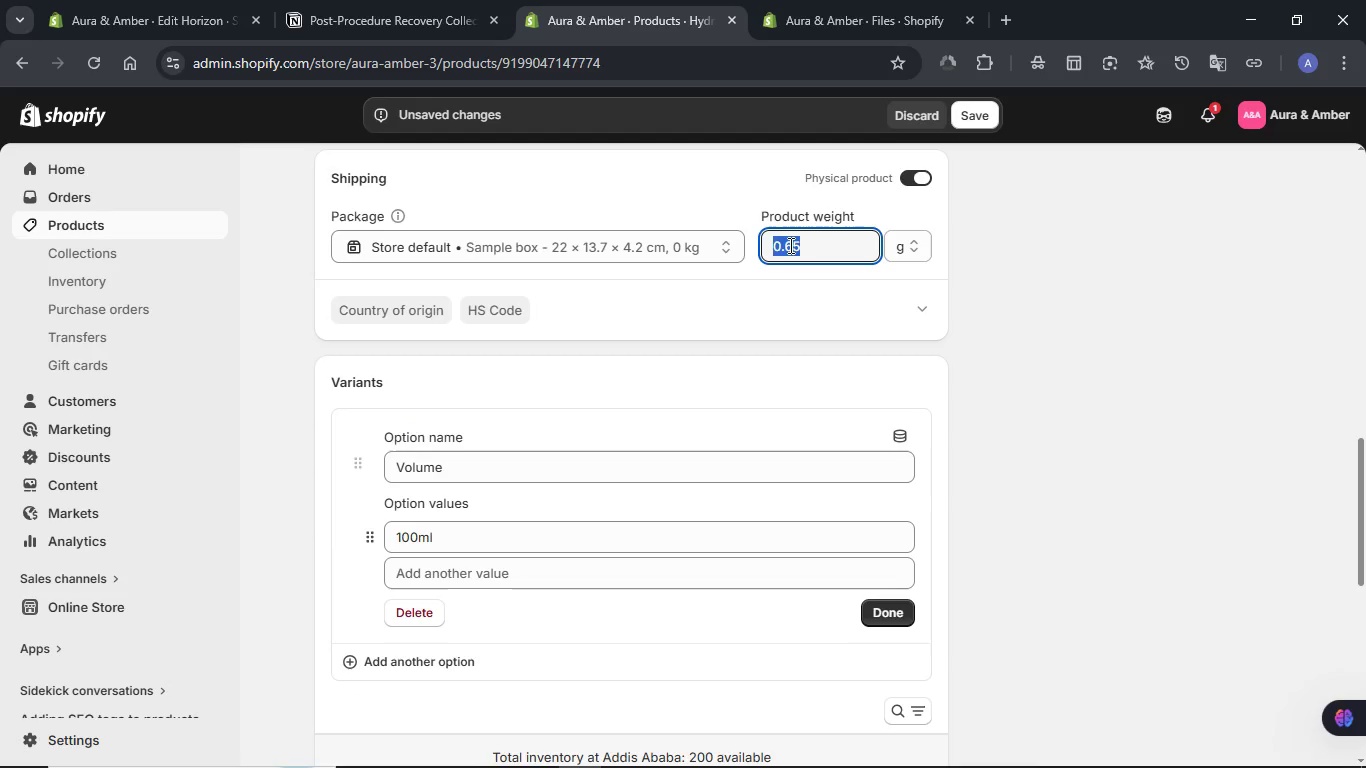 
left_click([789, 245])
 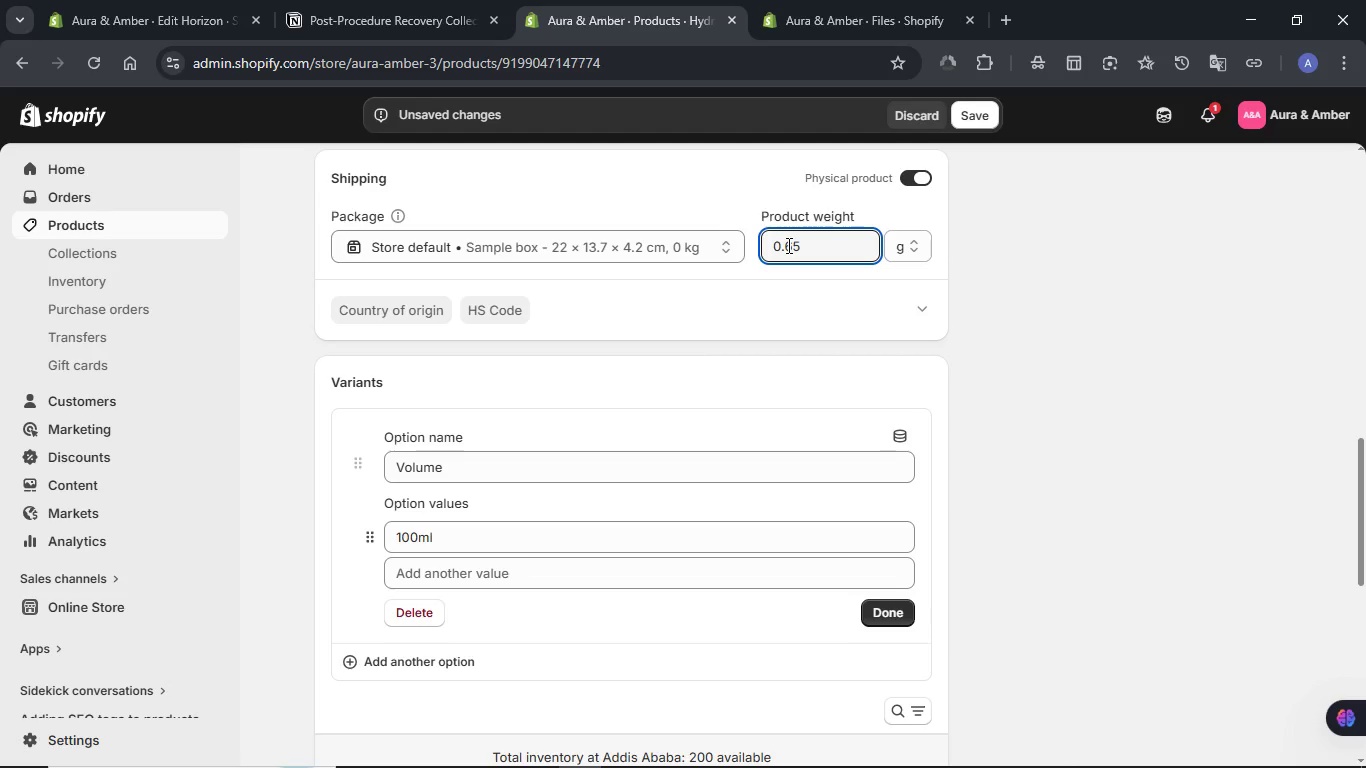 
key(Backspace)
 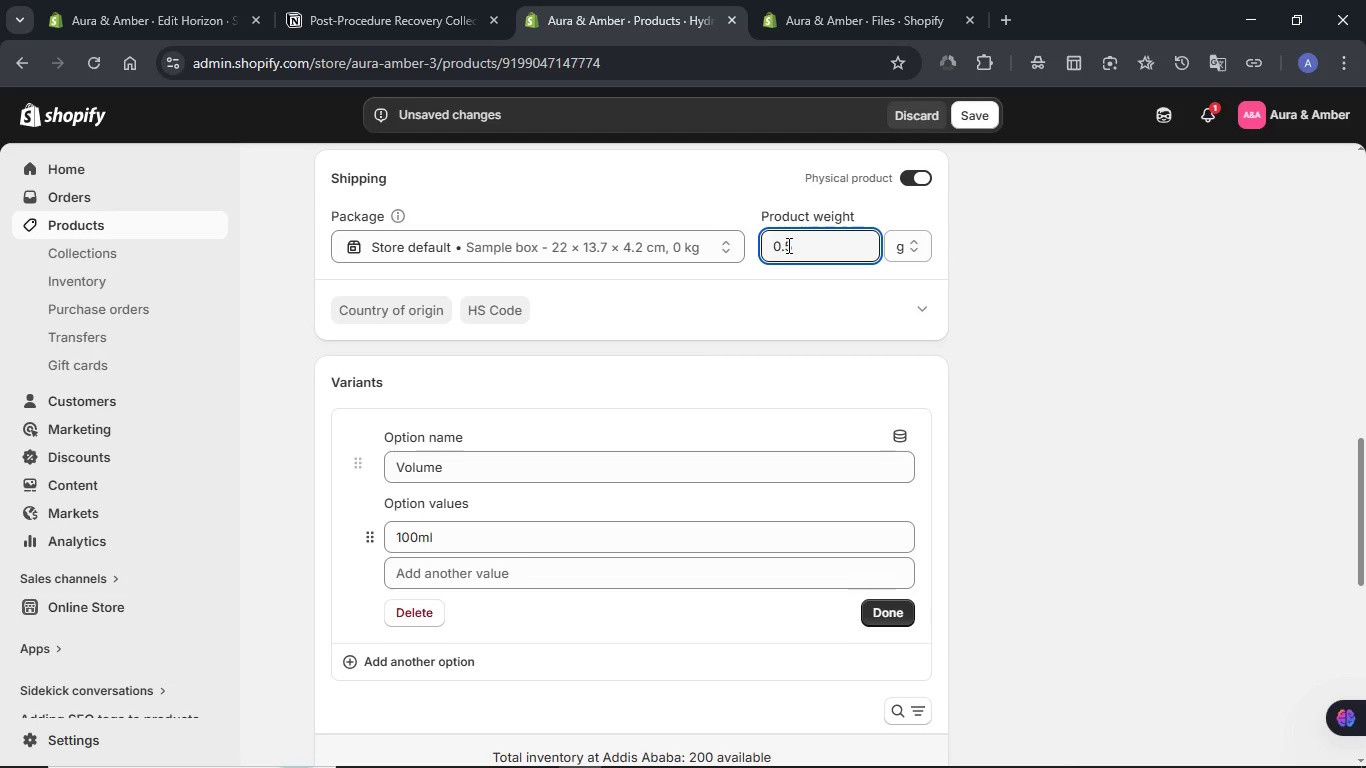 
key(Delete)
 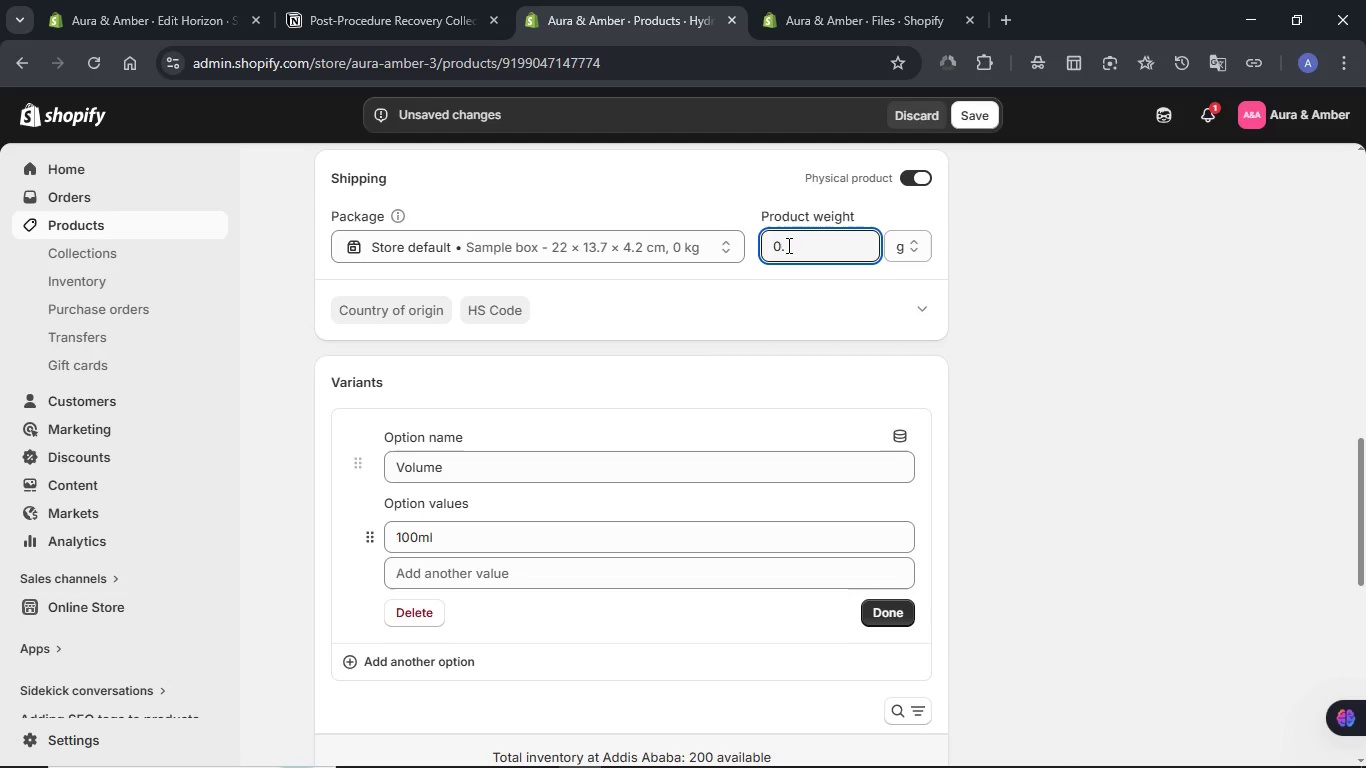 
key(Numpad1)
 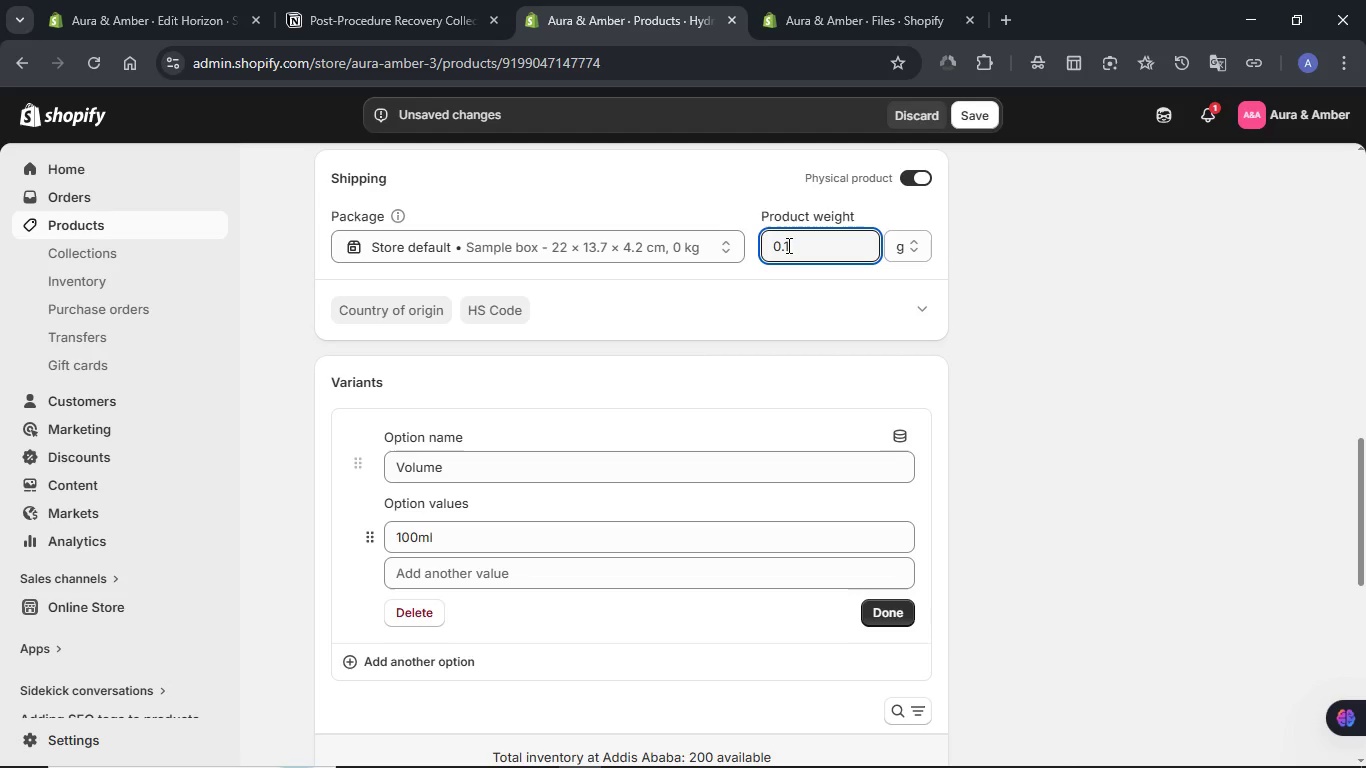 
key(Numpad1)
 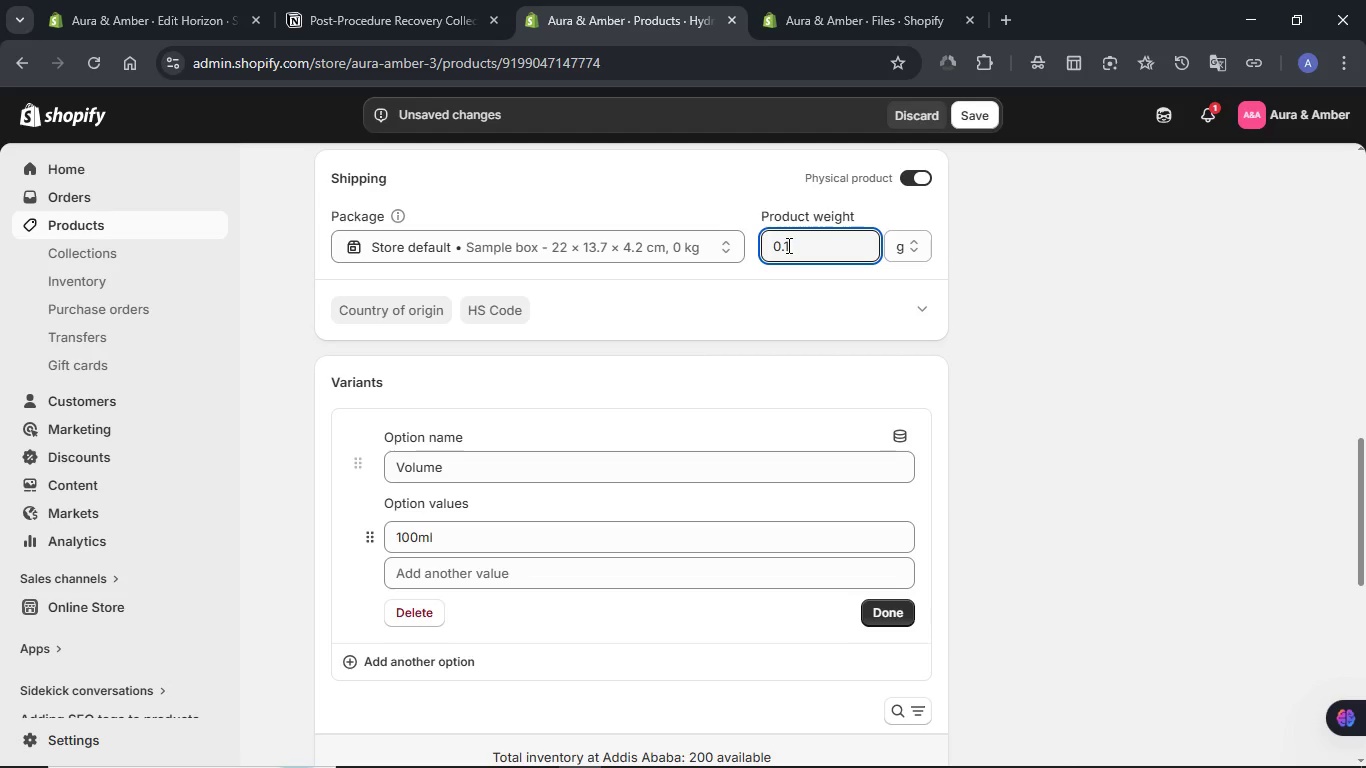 
key(Numpad0)
 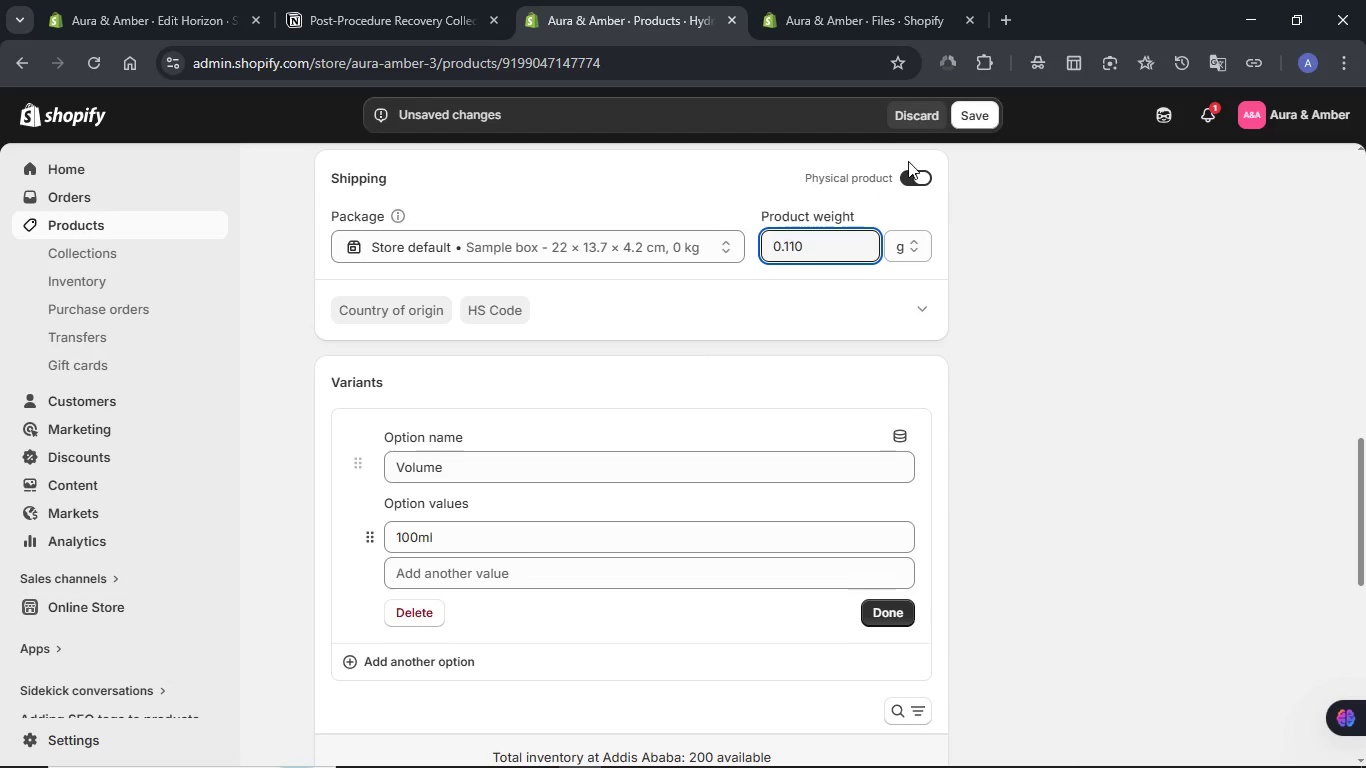 
left_click([967, 122])
 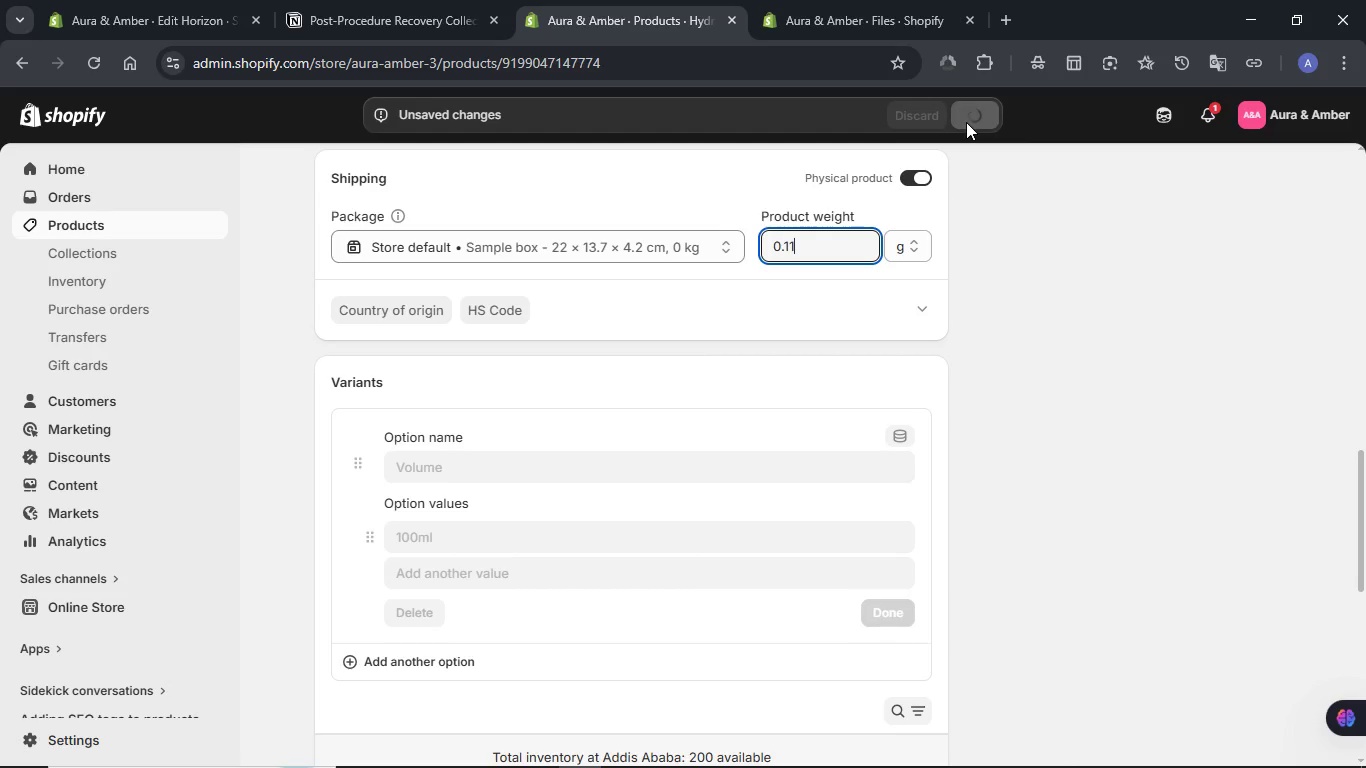 
wait(14.47)
 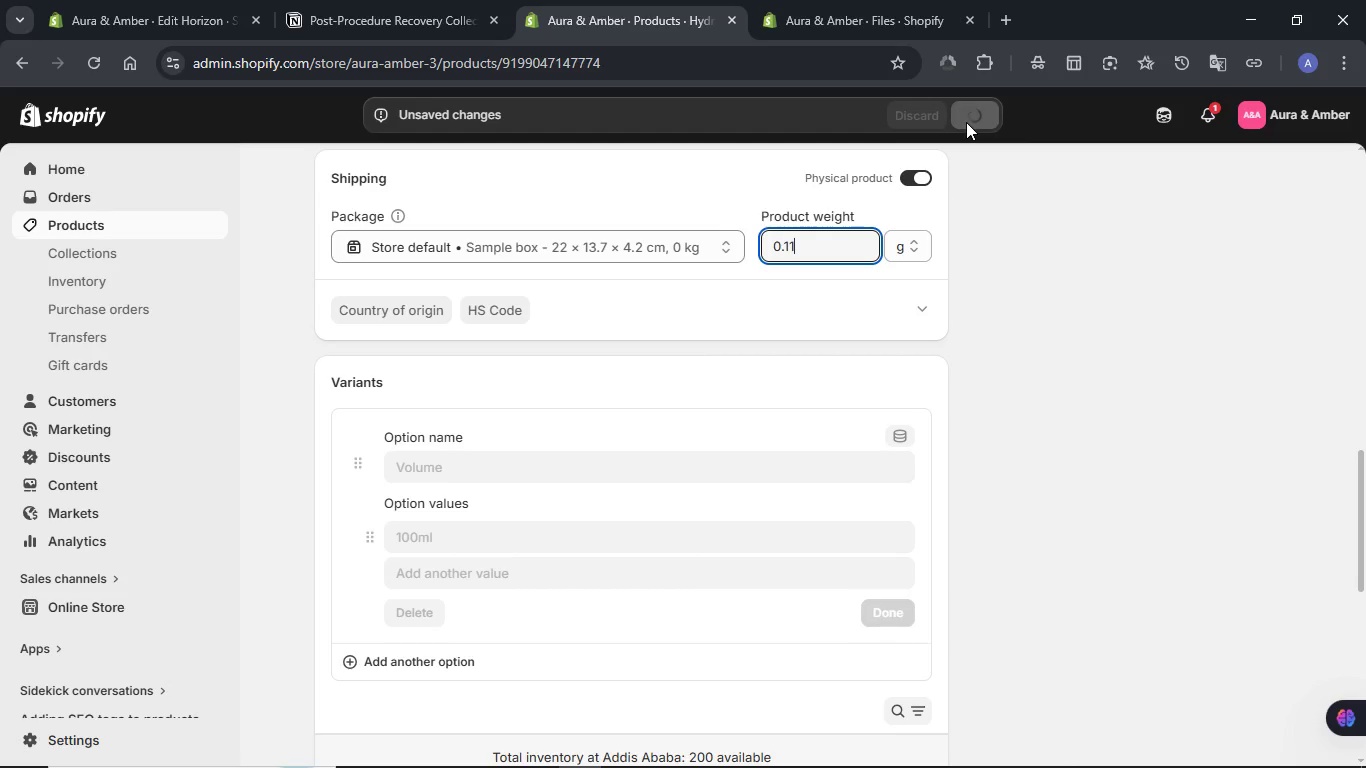 
left_click([893, 607])
 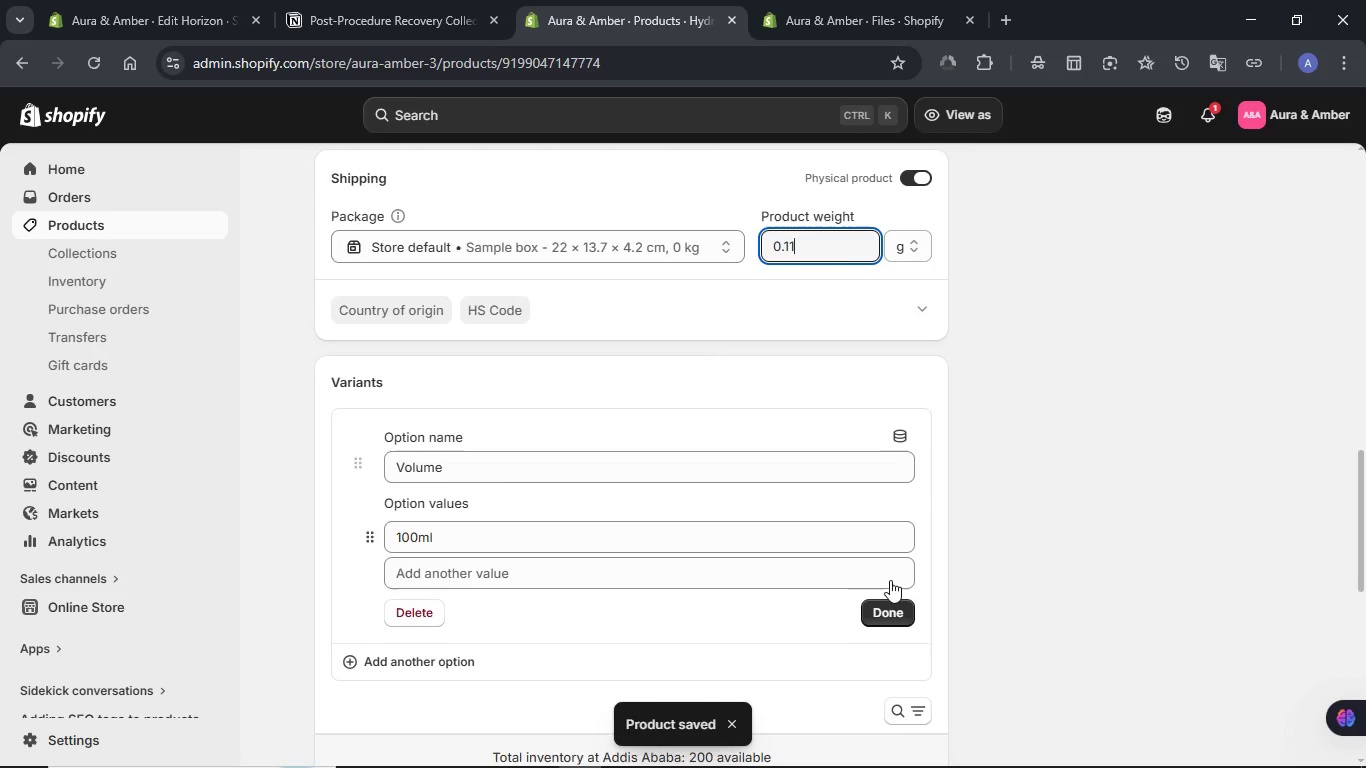 
scroll: coordinate [778, 450], scroll_direction: down, amount: 6.0
 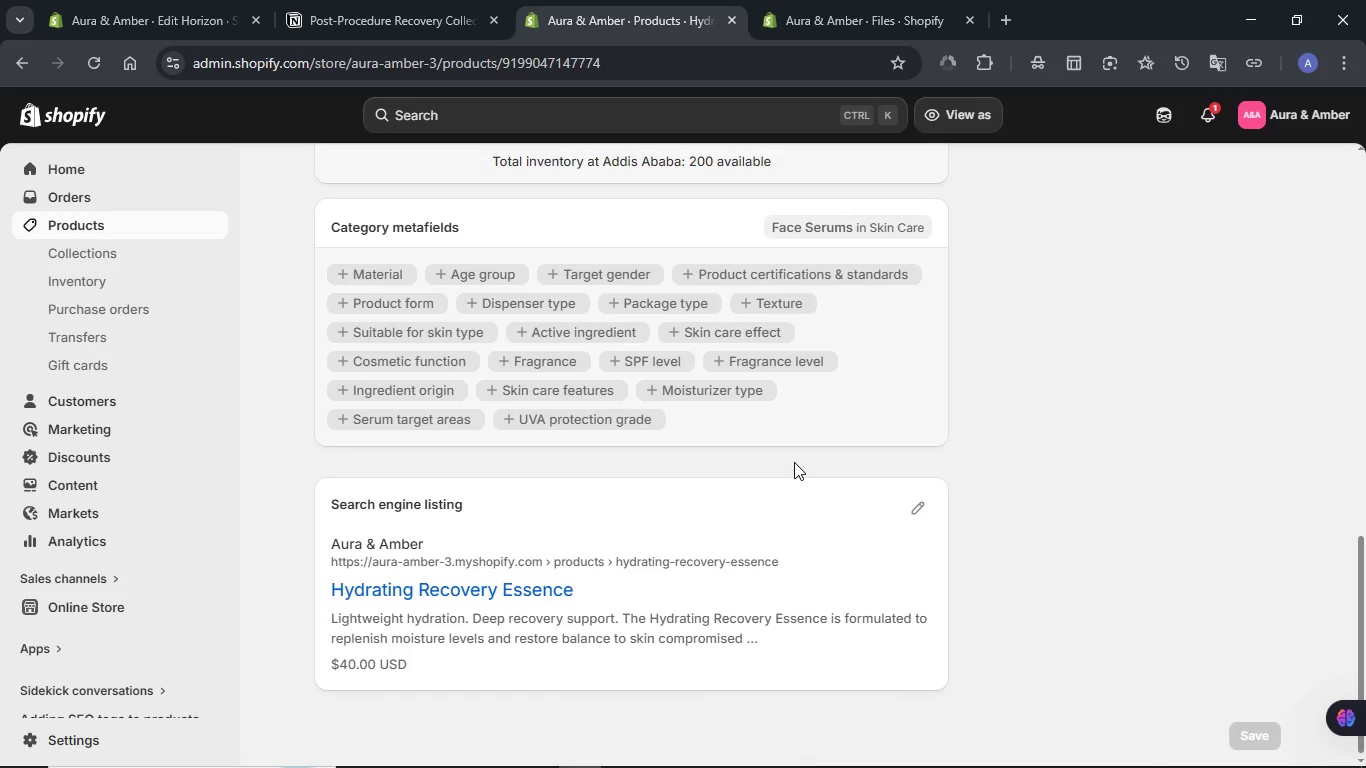 
left_click([919, 515])
 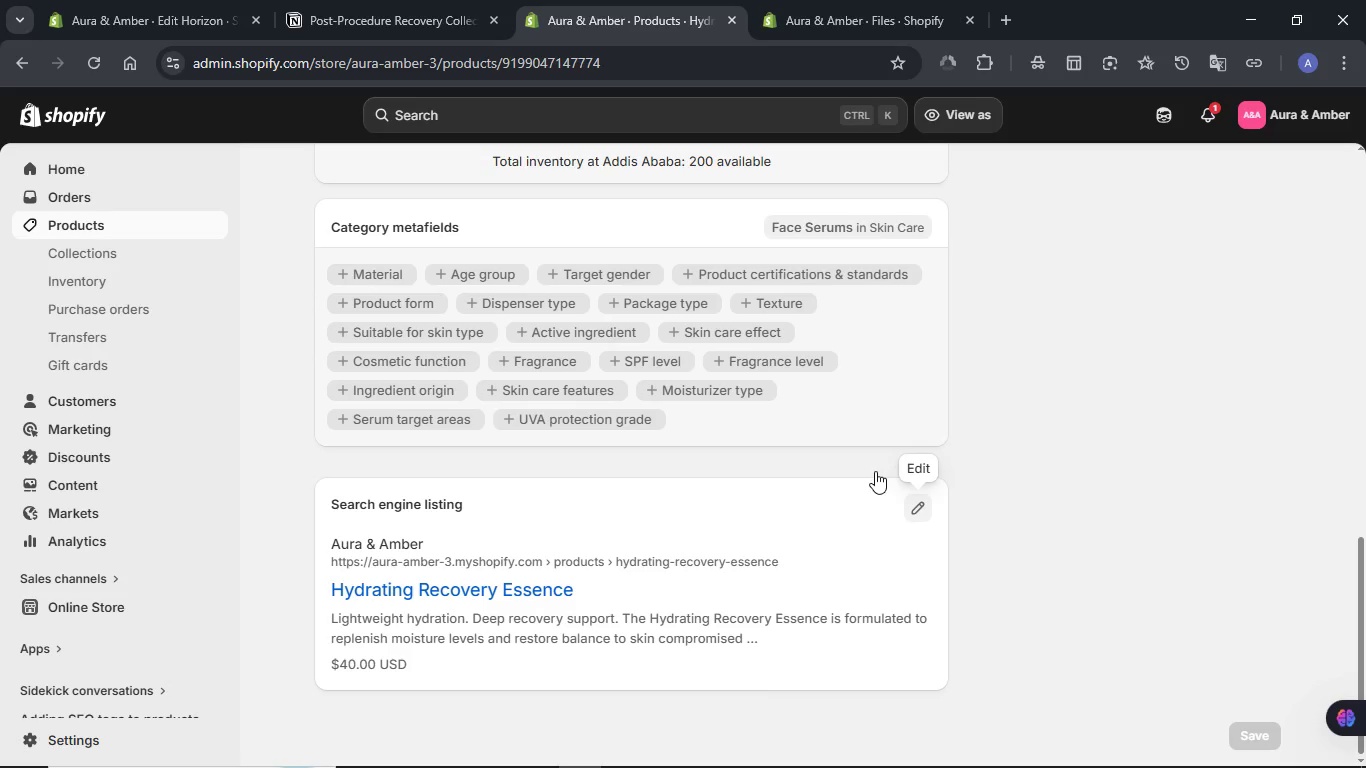 
left_click([420, 5])
 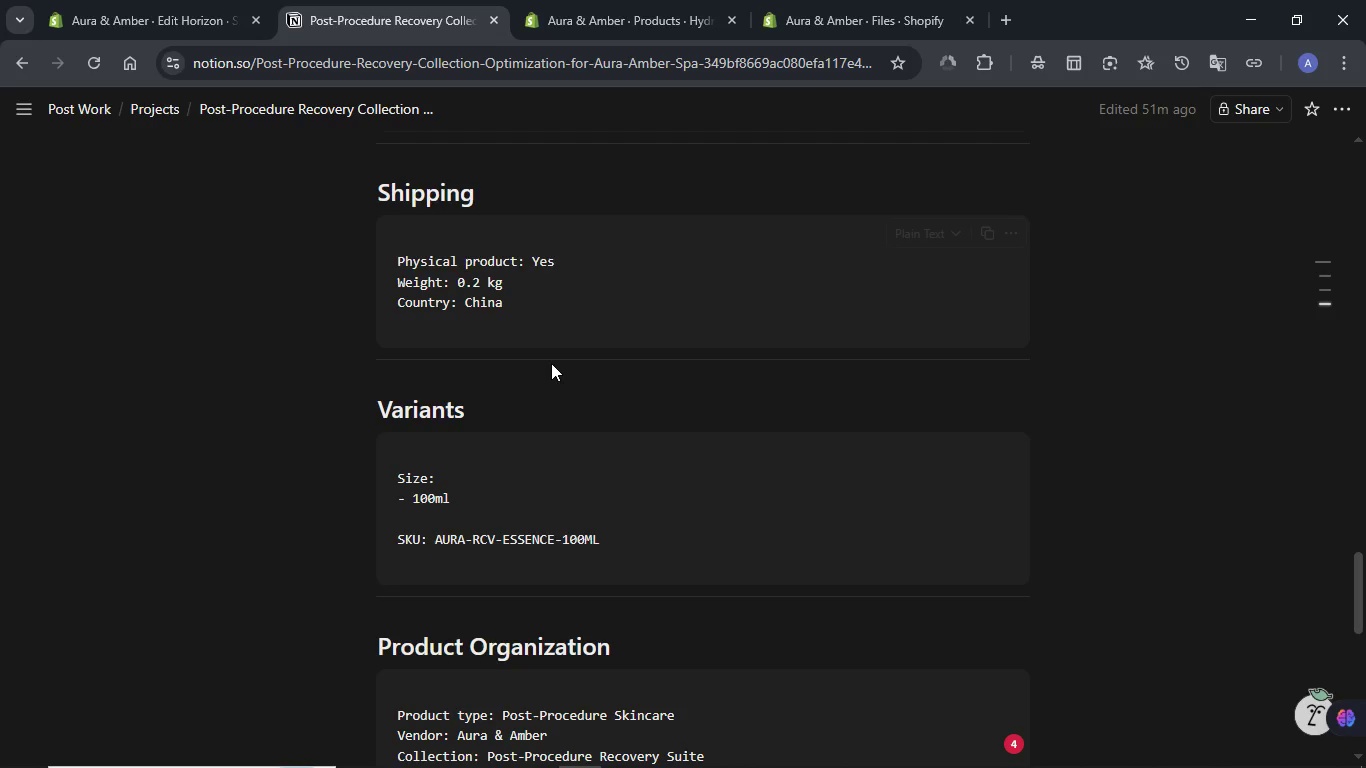 
scroll: coordinate [551, 363], scroll_direction: down, amount: 5.0
 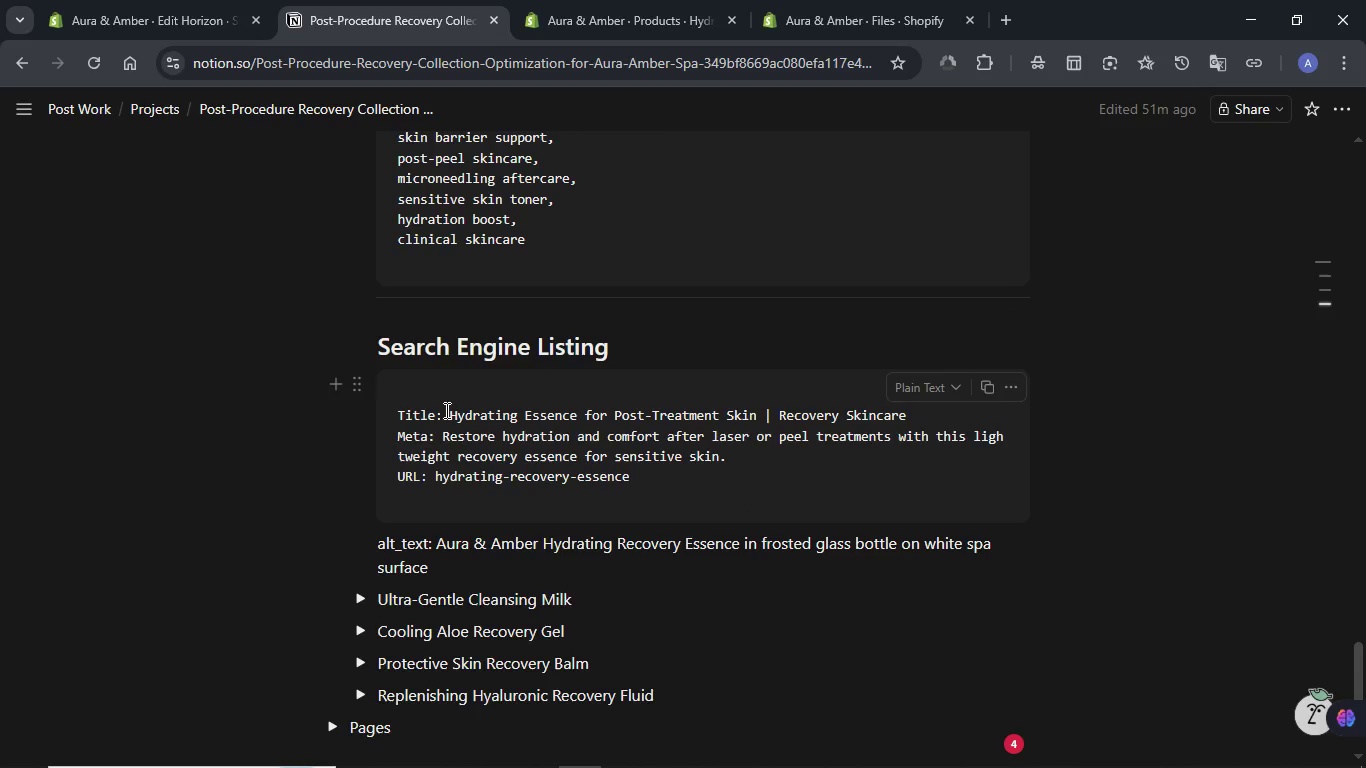 
left_click_drag(start_coordinate=[447, 411], to_coordinate=[908, 415])
 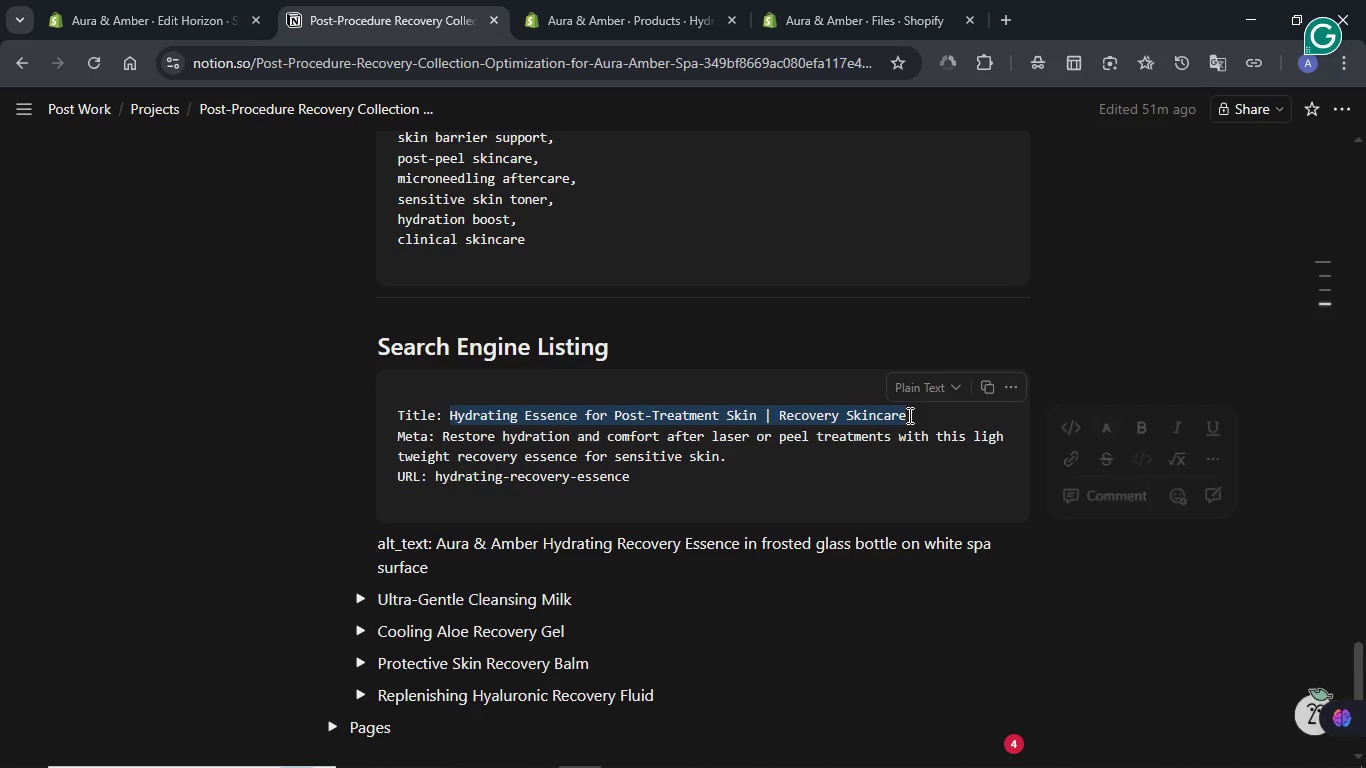 
key(Control+C)
 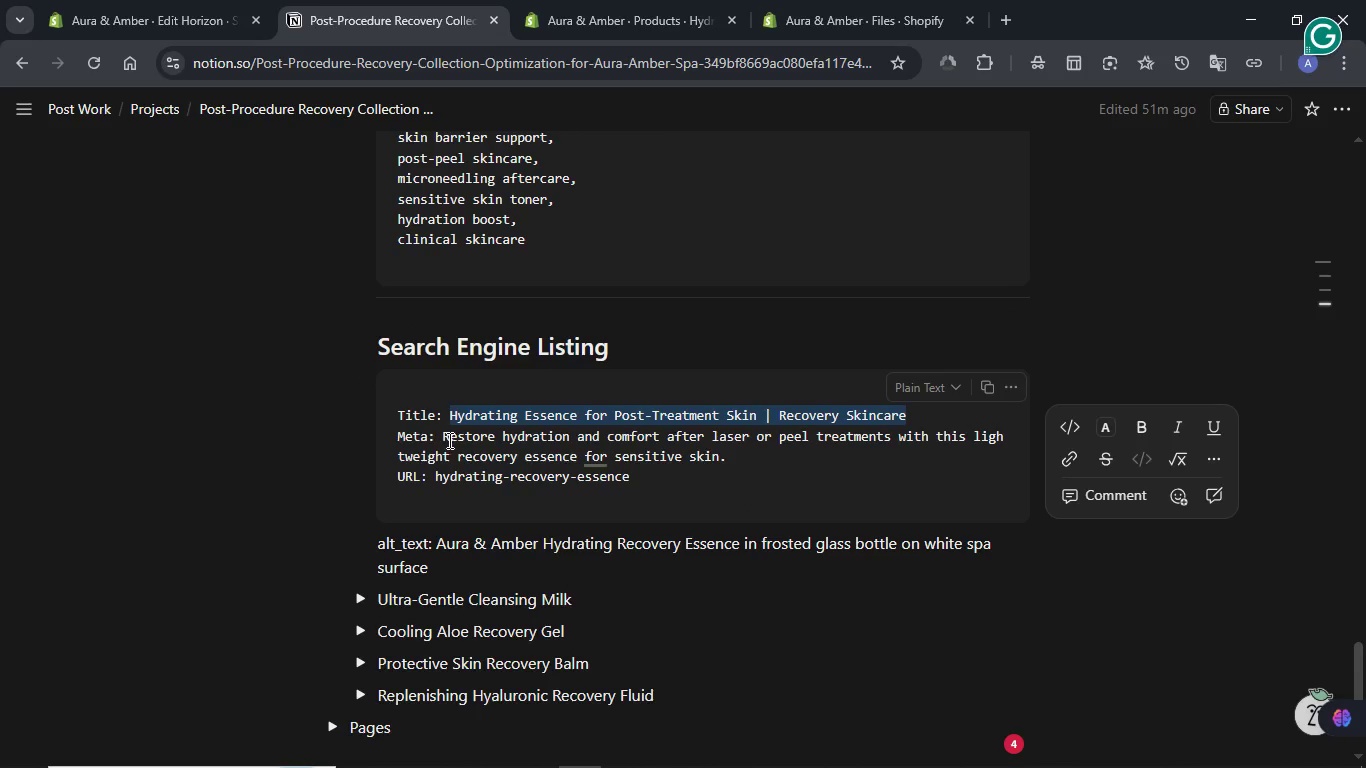 
left_click_drag(start_coordinate=[442, 433], to_coordinate=[743, 460])
 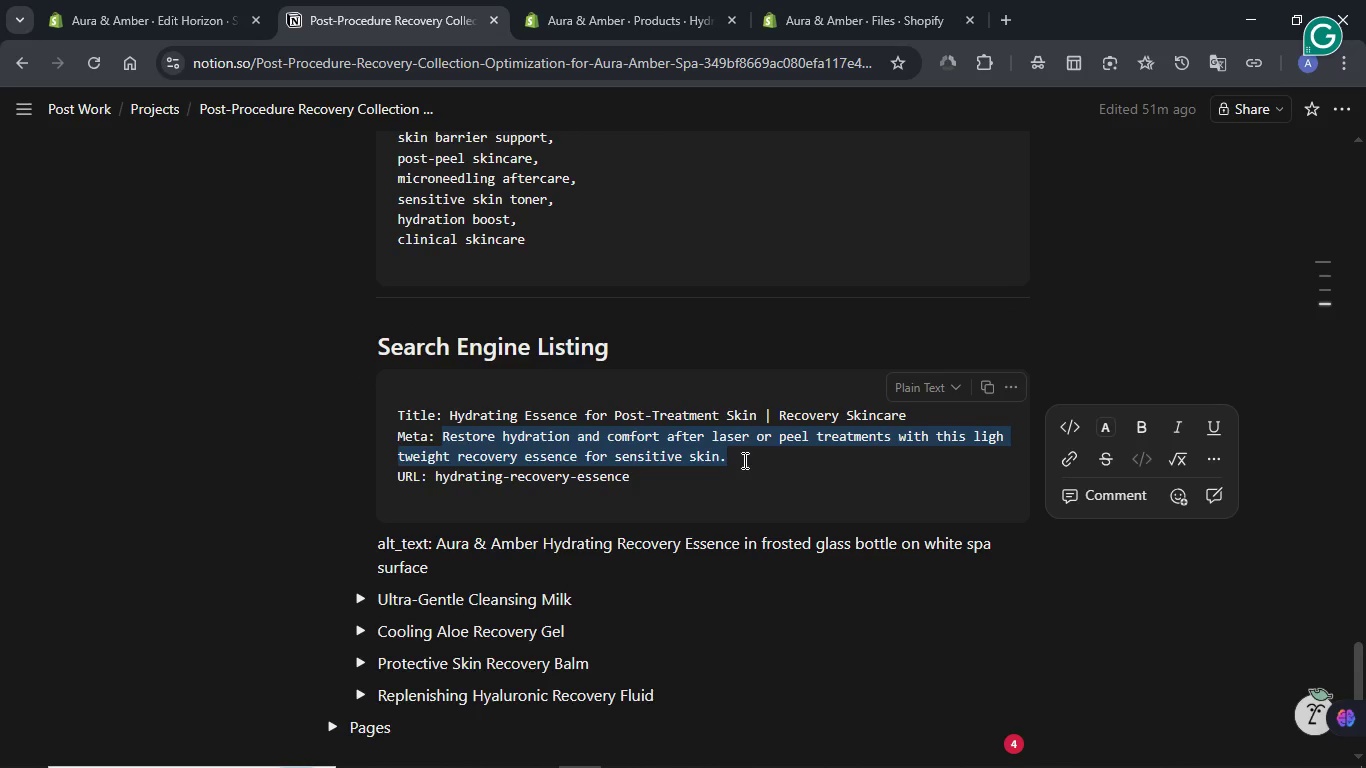 
key(Control+C)
 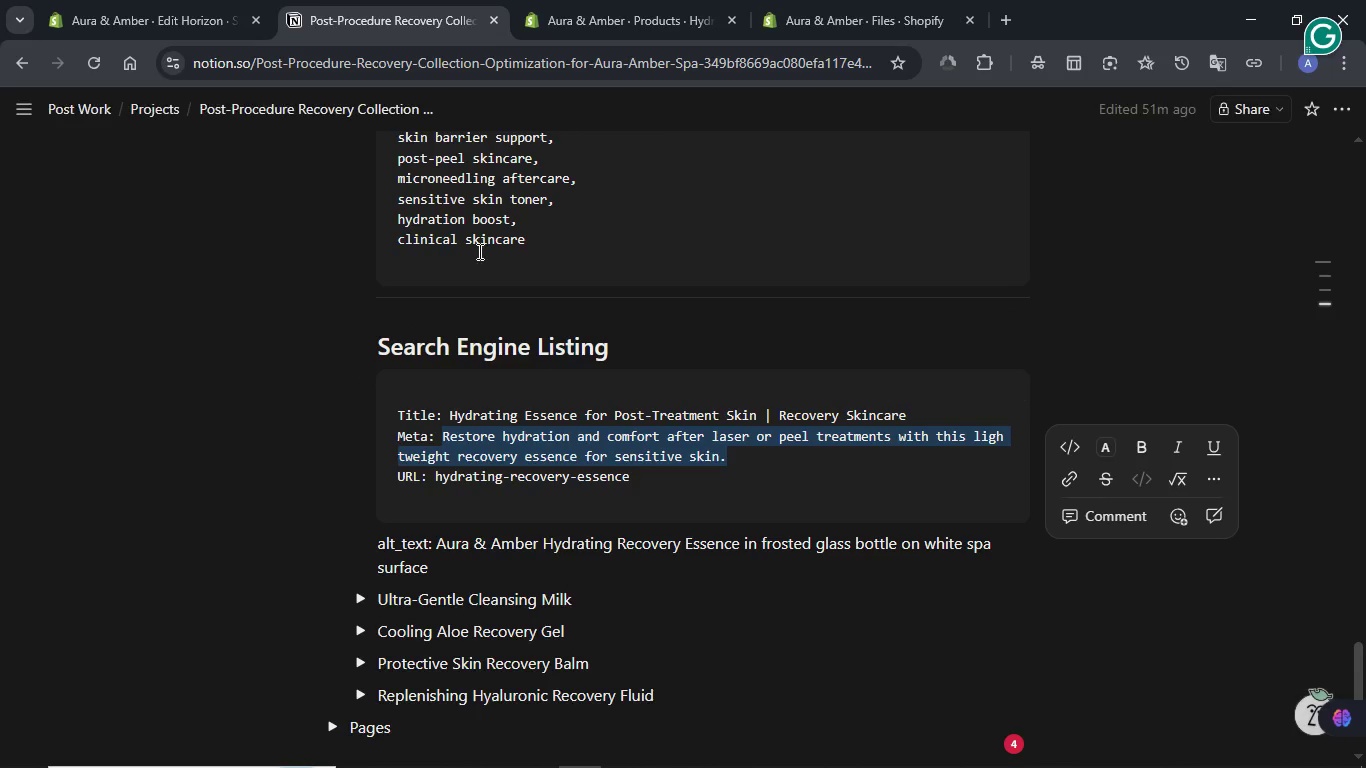 
scroll: coordinate [478, 251], scroll_direction: up, amount: 1.0
 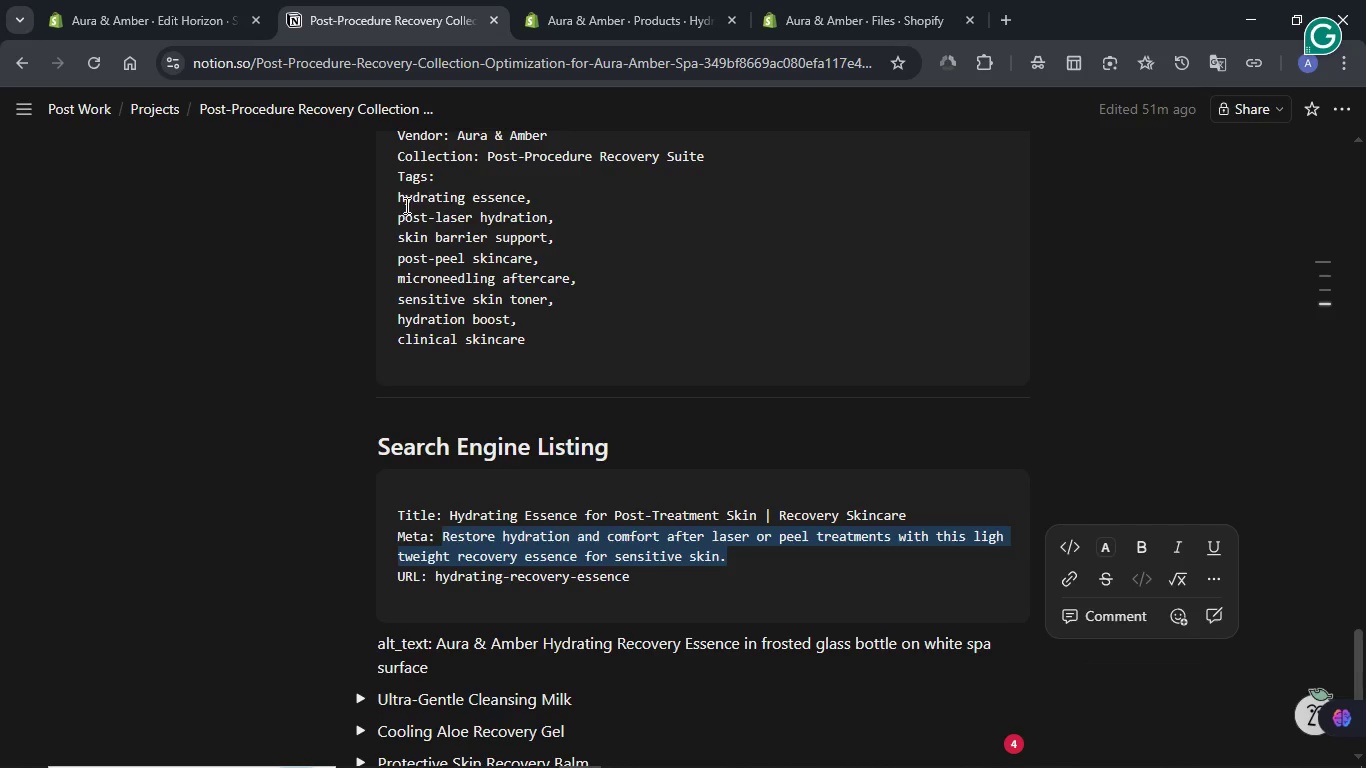 
left_click([405, 205])
 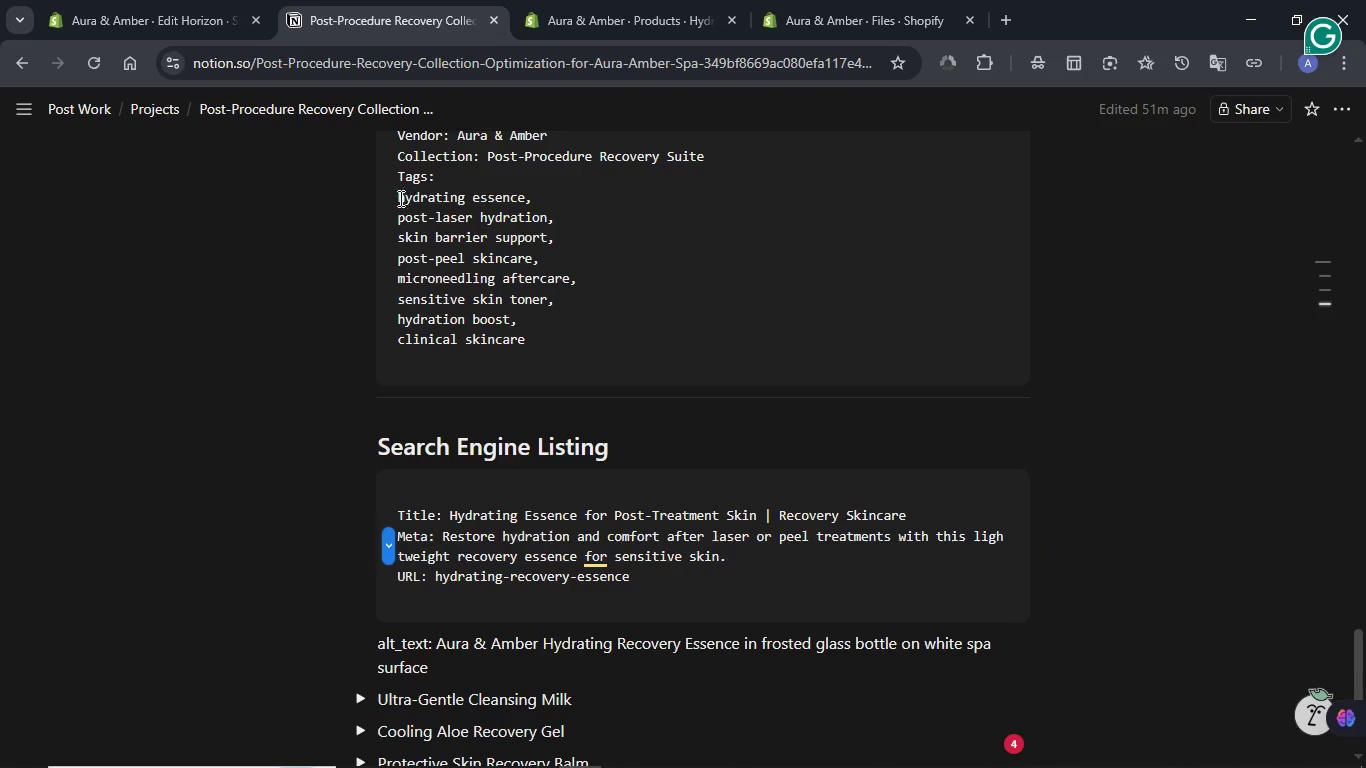 
left_click([399, 198])
 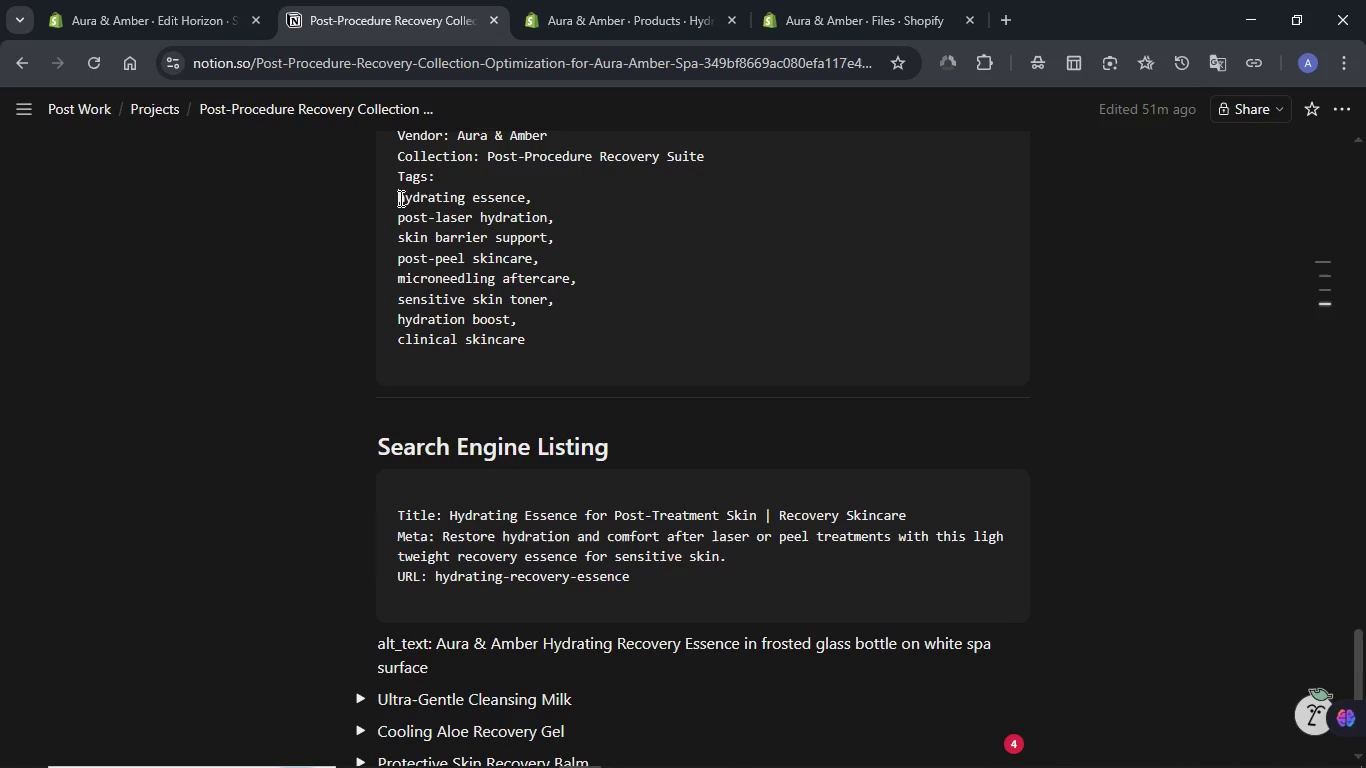 
left_click_drag(start_coordinate=[399, 198], to_coordinate=[563, 346])
 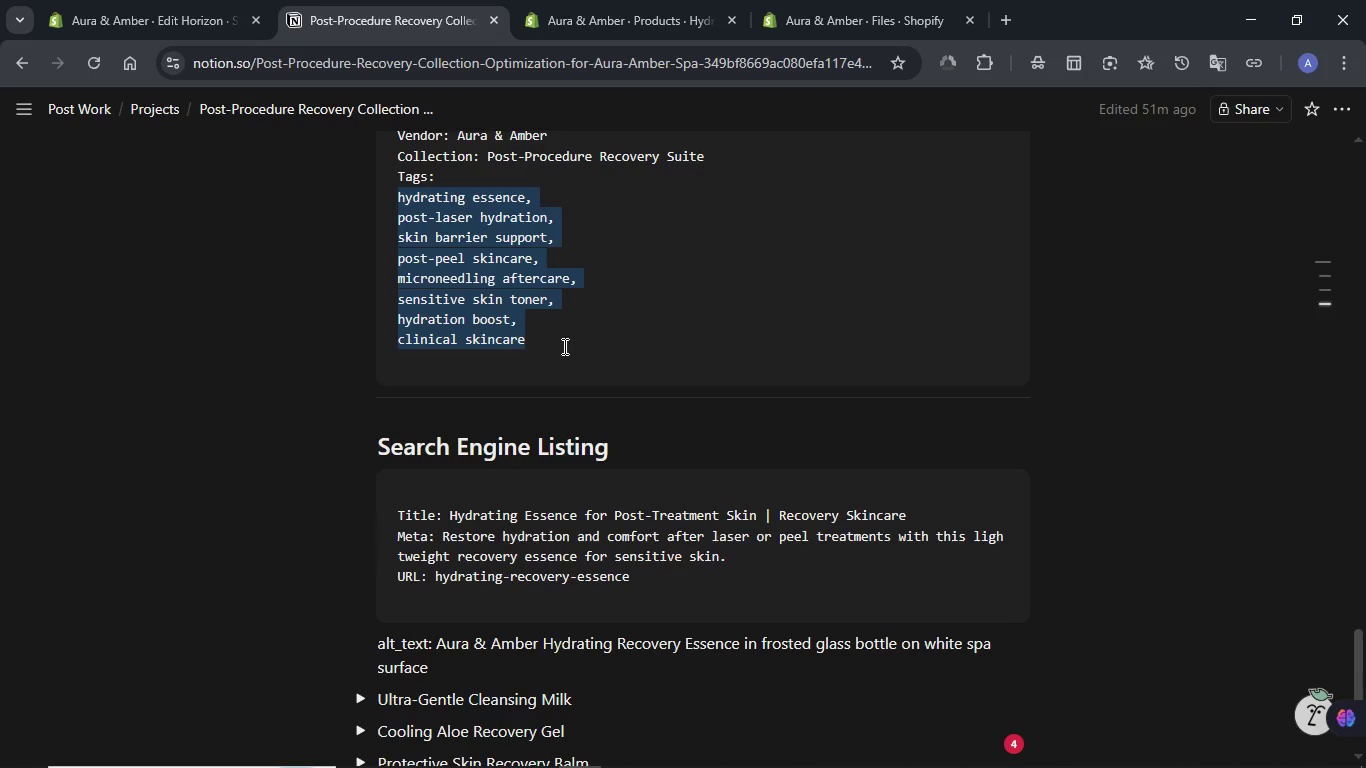 
key(Control+C)
 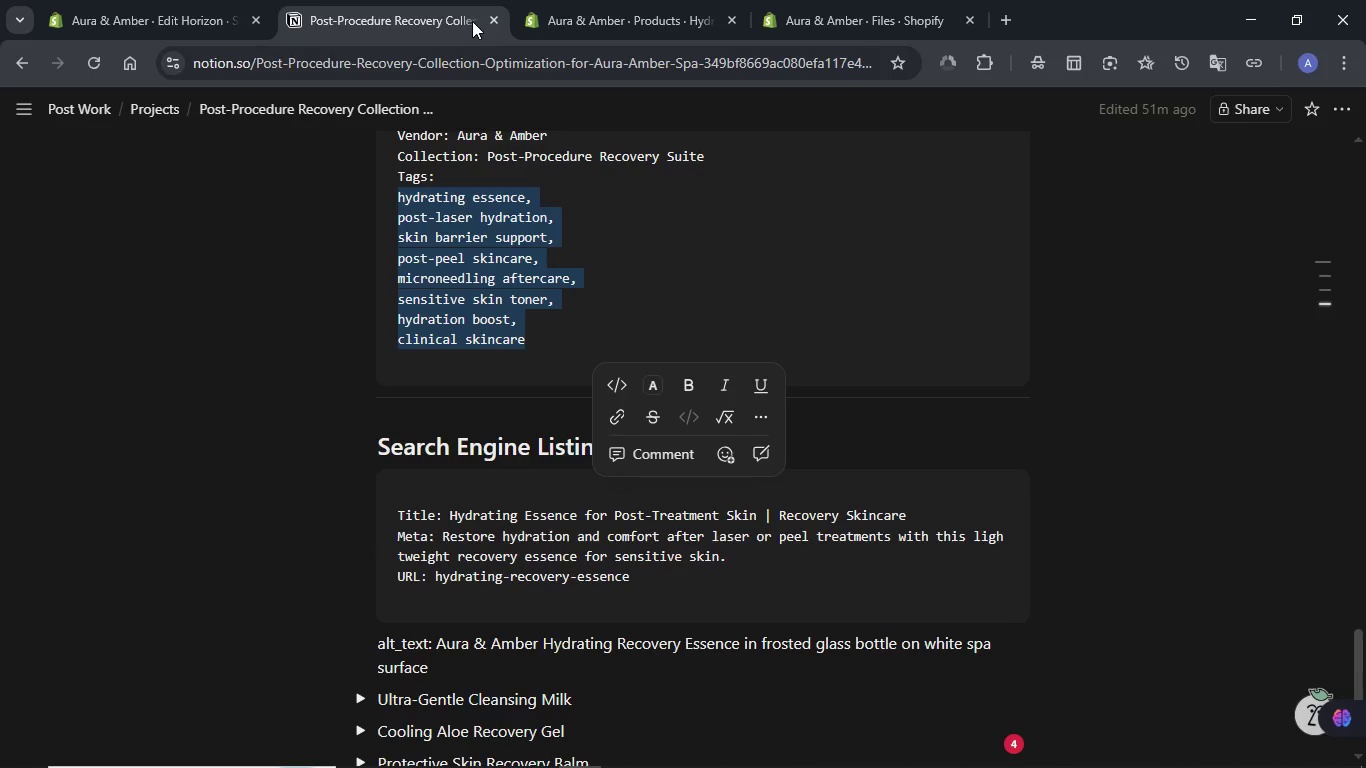 
left_click([560, 3])
 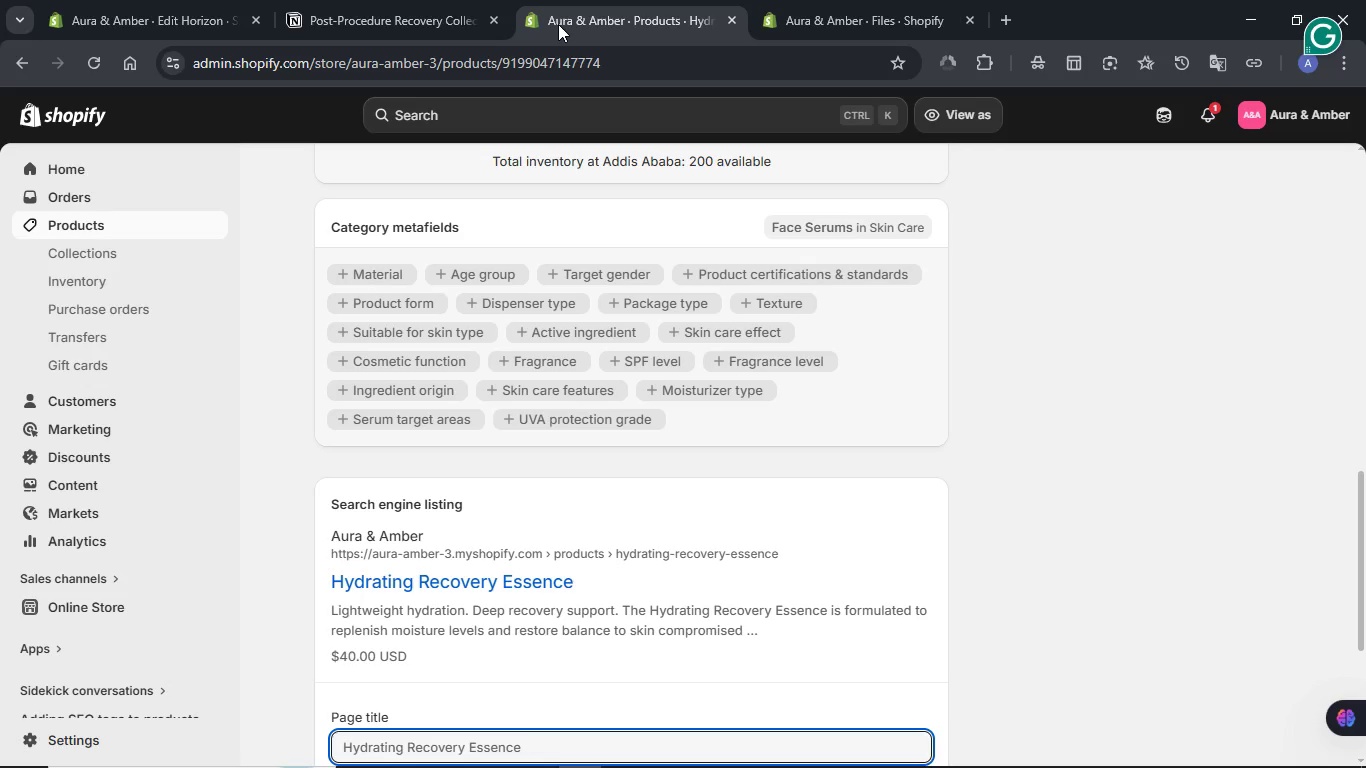 
scroll: coordinate [653, 371], scroll_direction: down, amount: 2.0
 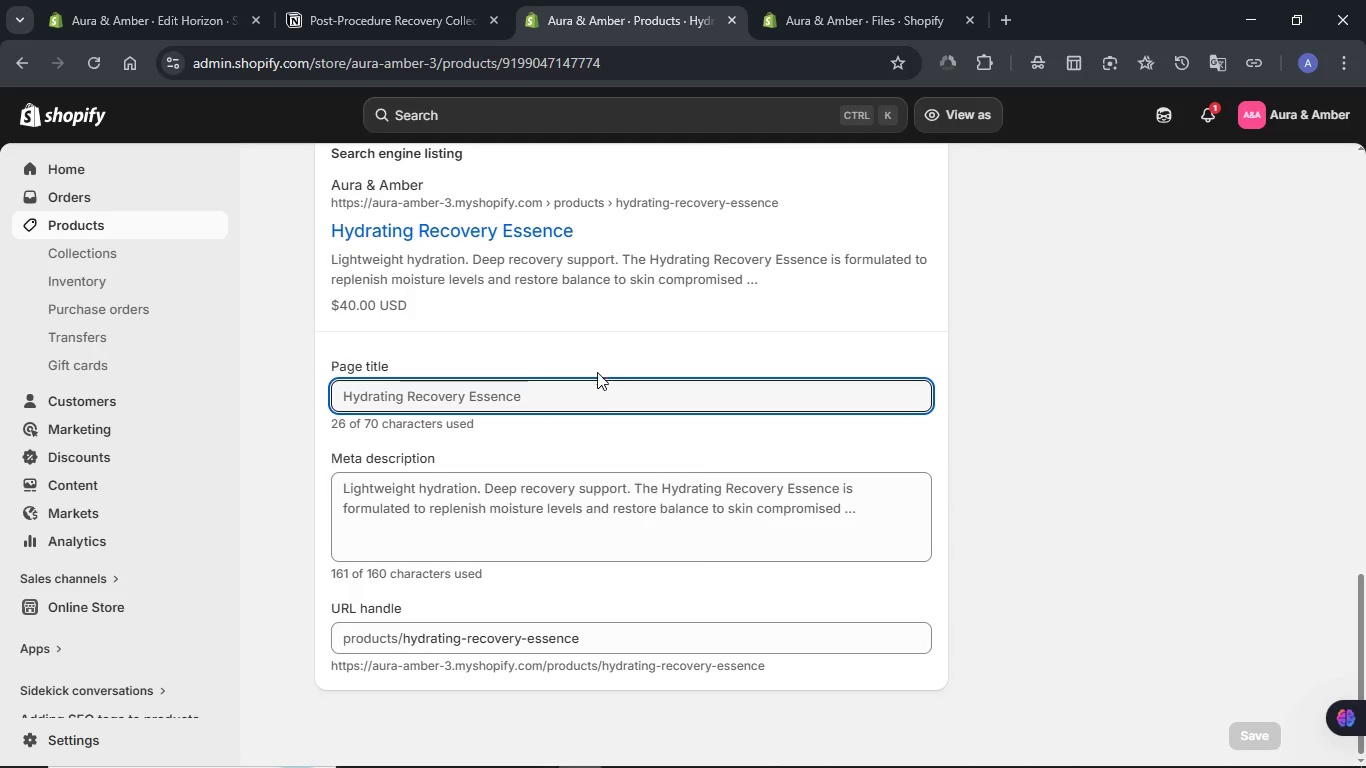 
left_click([592, 385])
 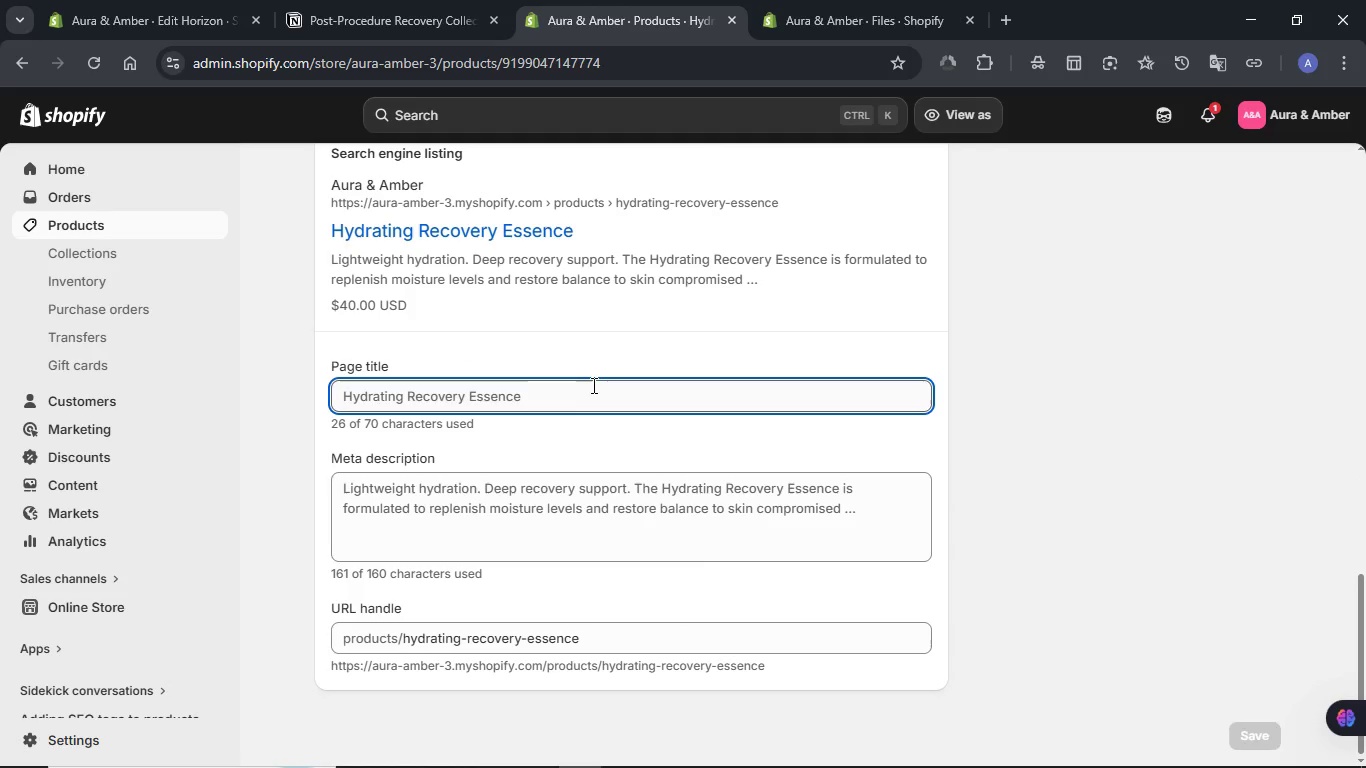 
key(Control+ControlLeft)
 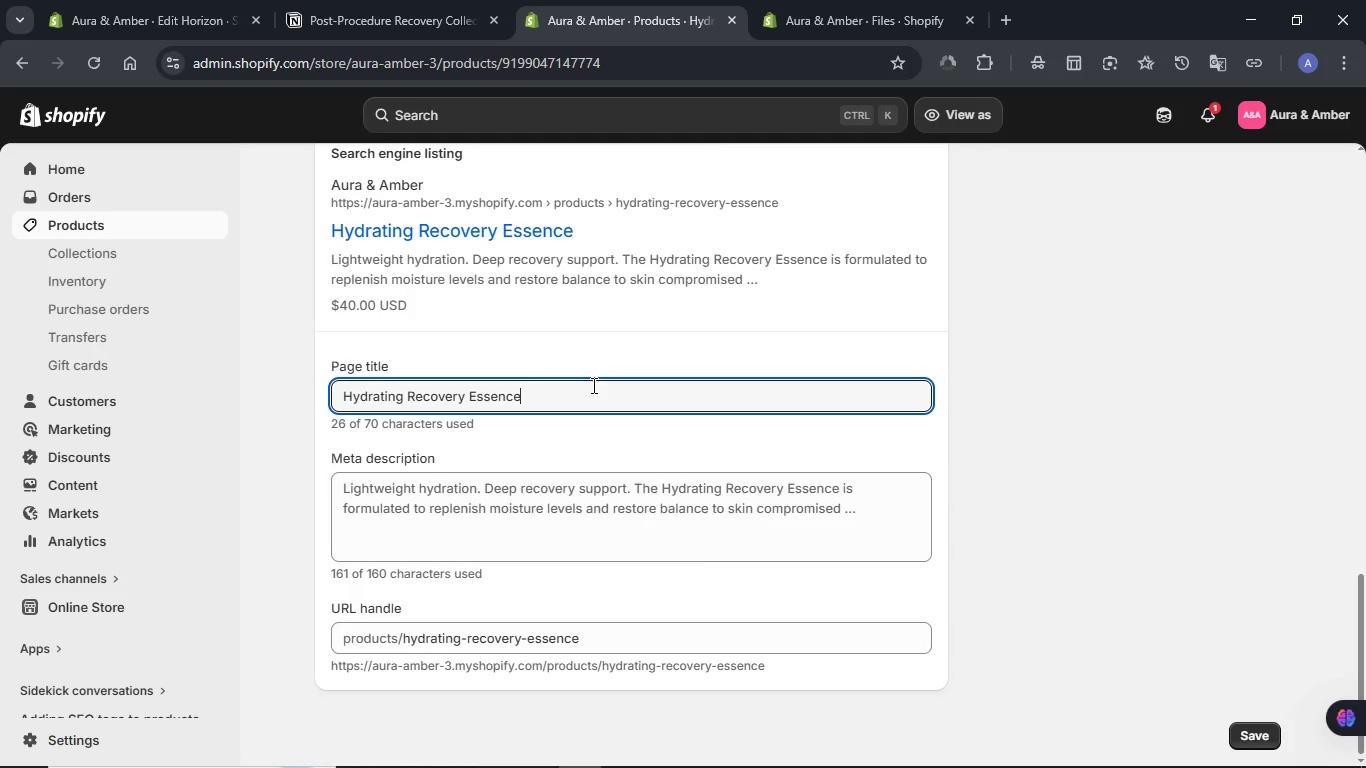 
key(Control+A)
 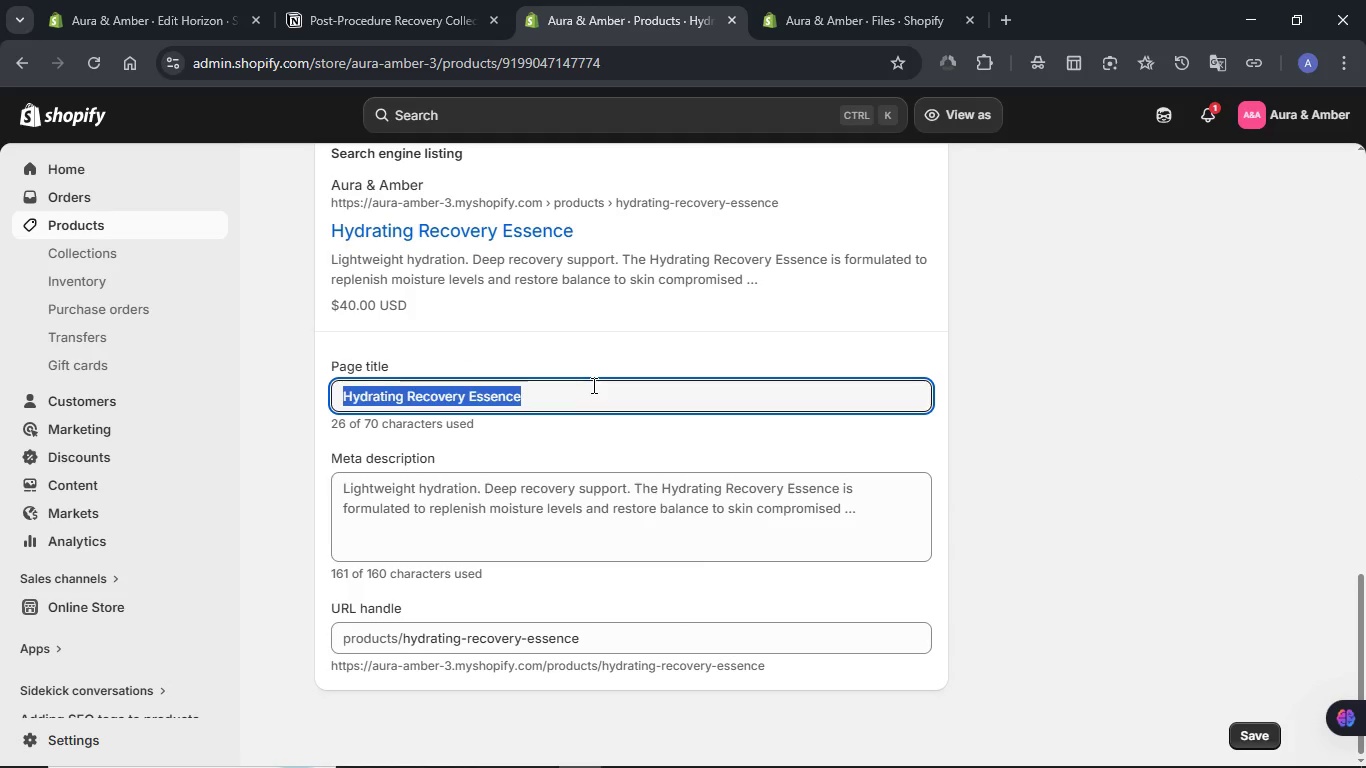 
key(Meta+V)
 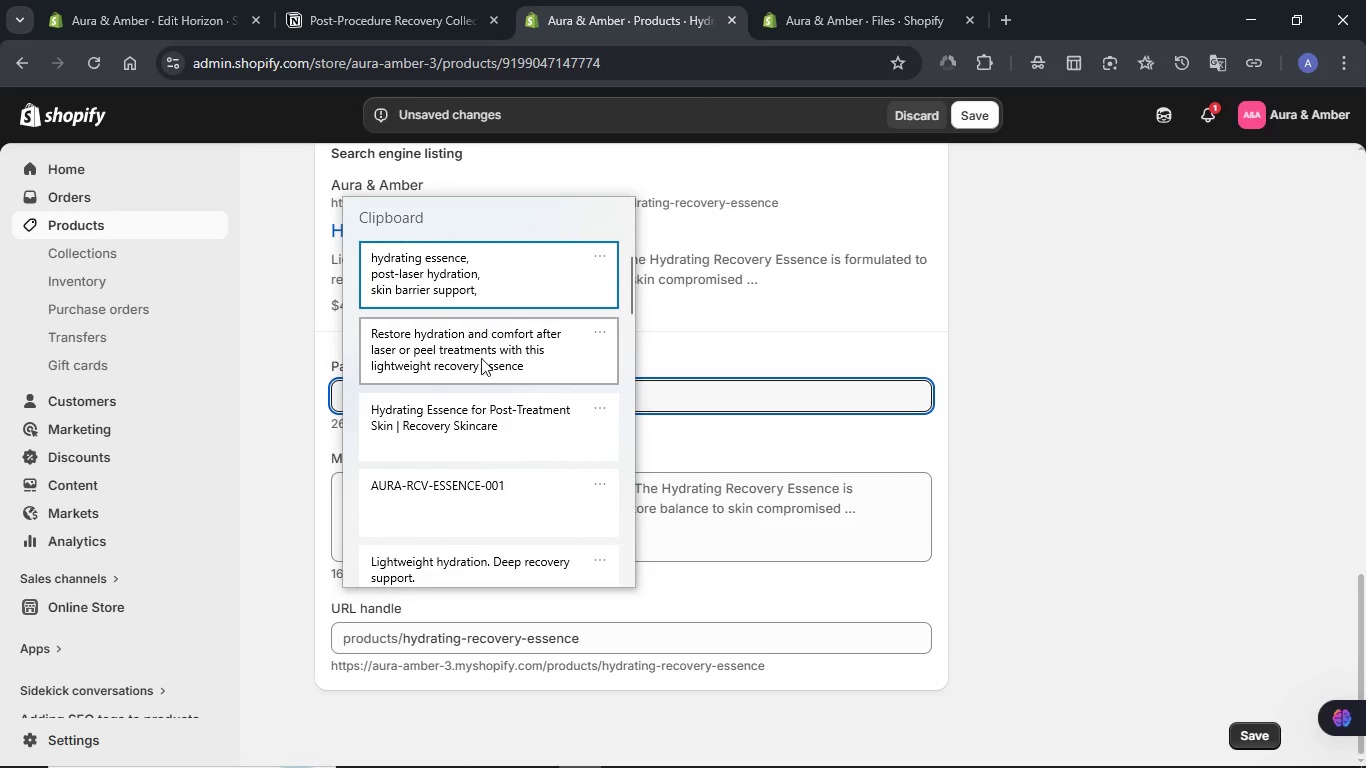 
left_click([481, 417])
 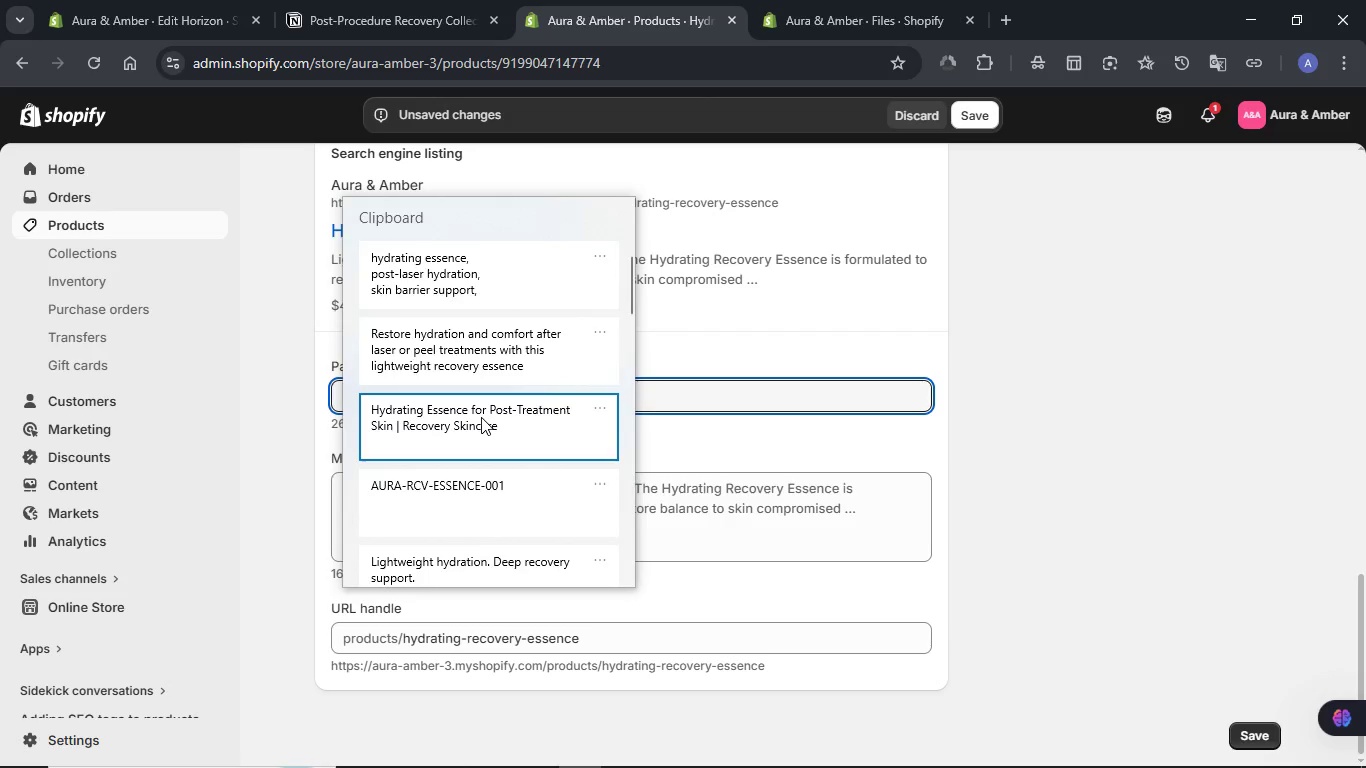 
key(Control+ControlLeft)
 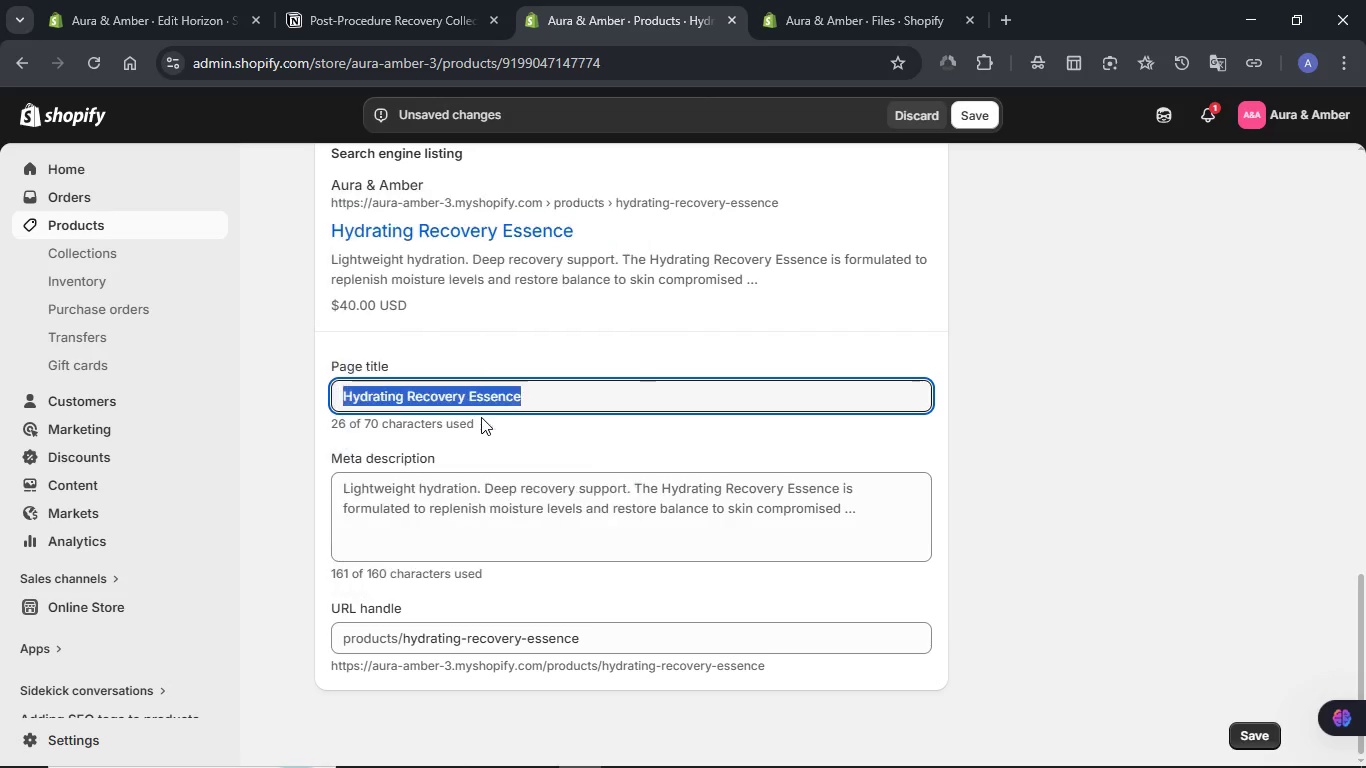 
key(Control+V)
 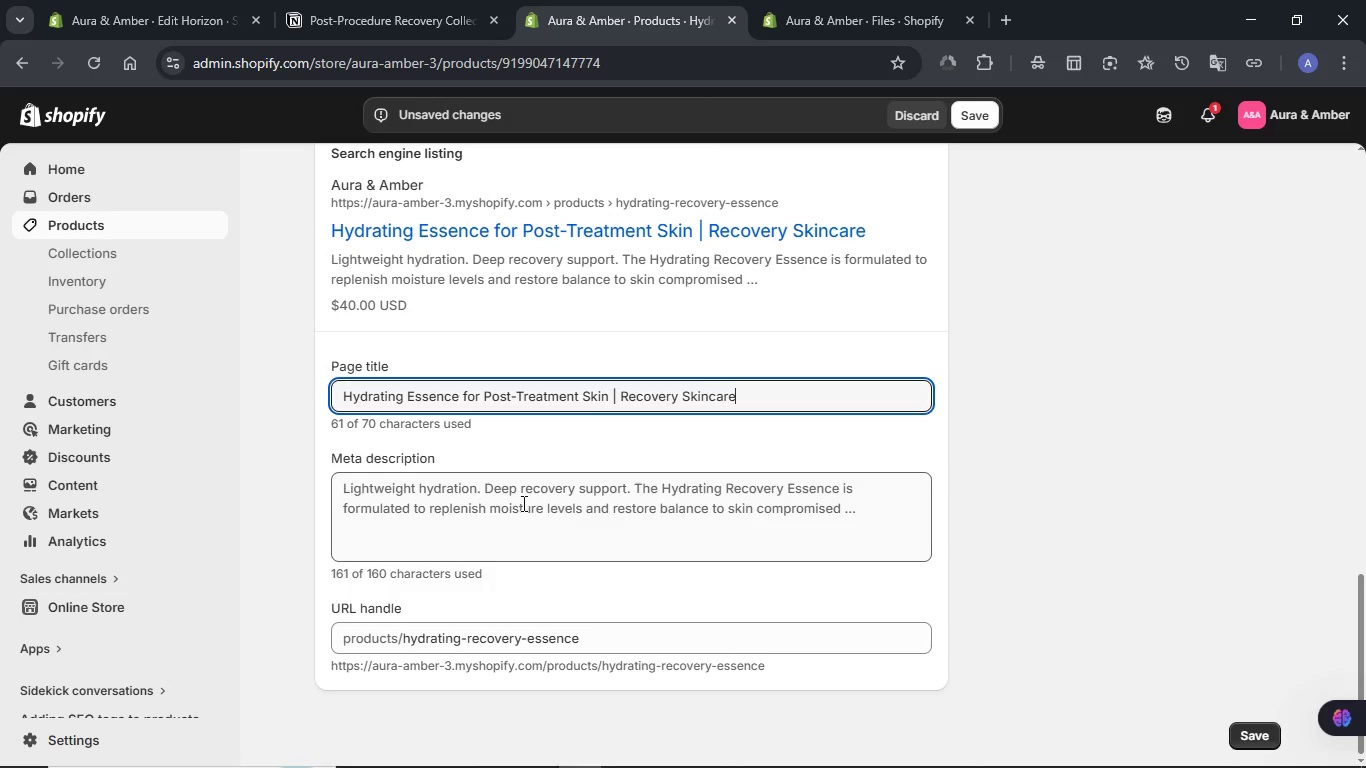 
left_click([522, 503])
 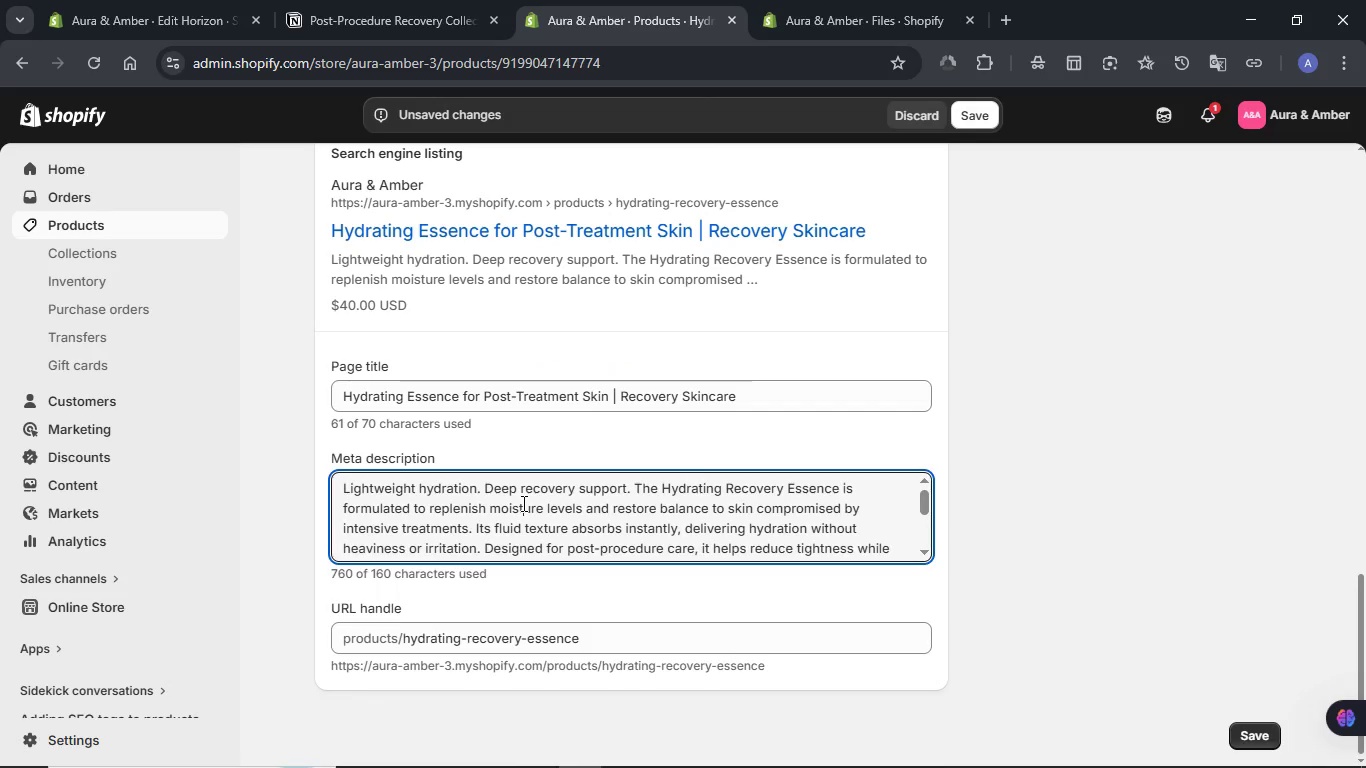 
key(Control+ControlLeft)
 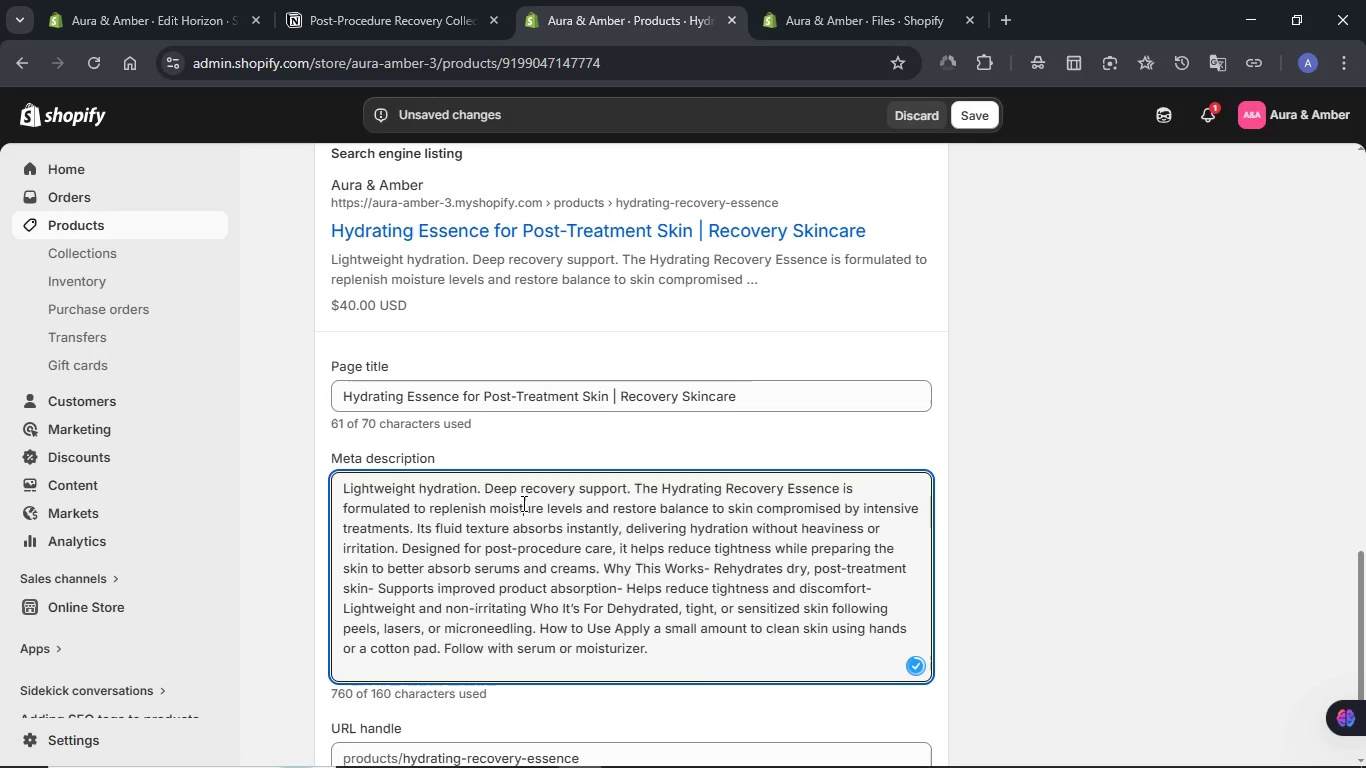 
key(Control+A)
 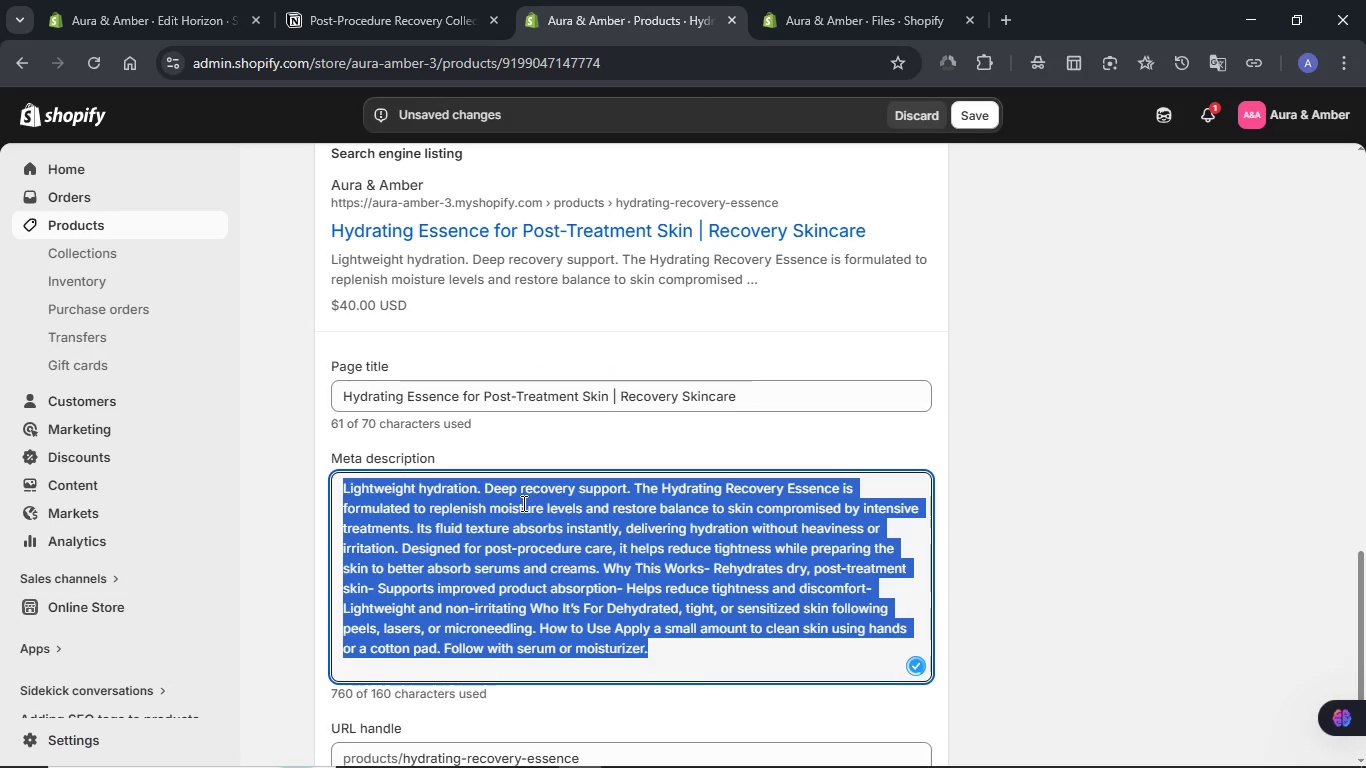 
key(Meta+V)
 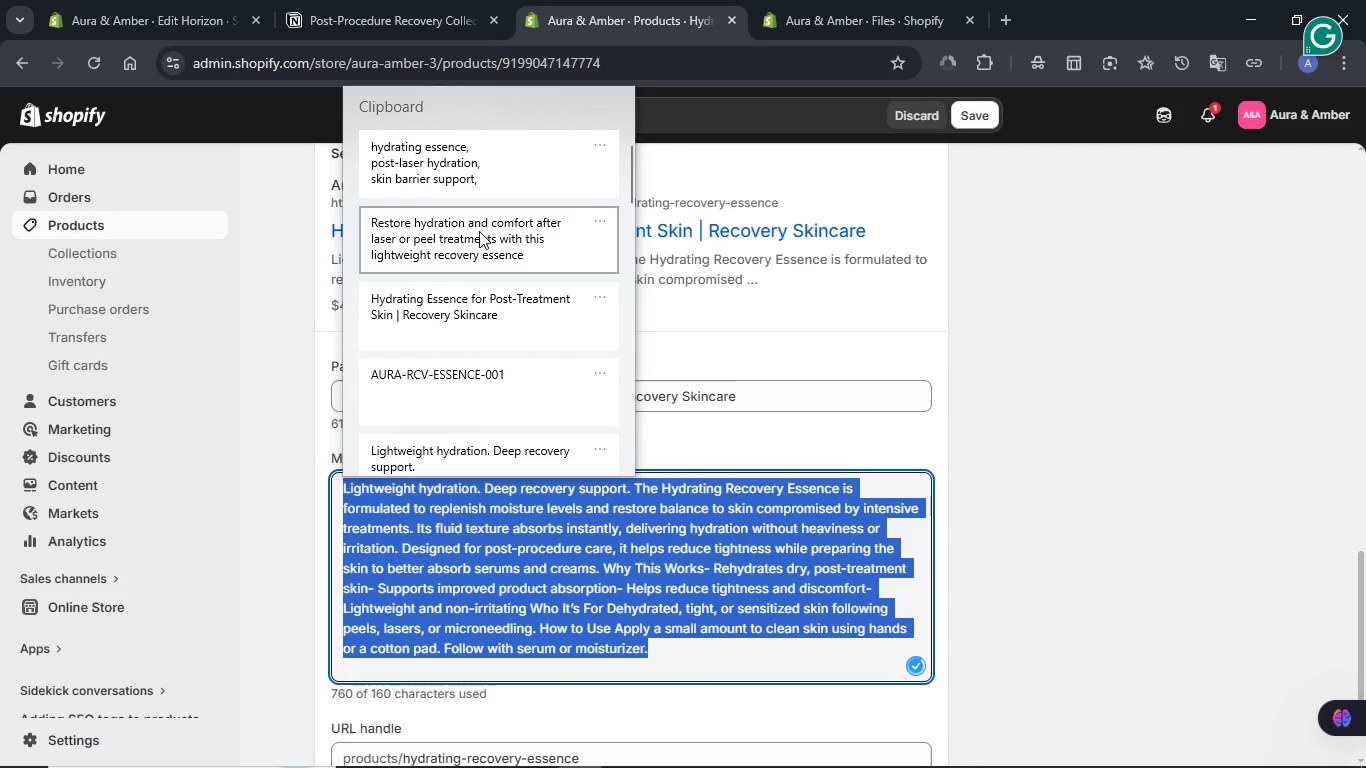 
left_click([479, 231])
 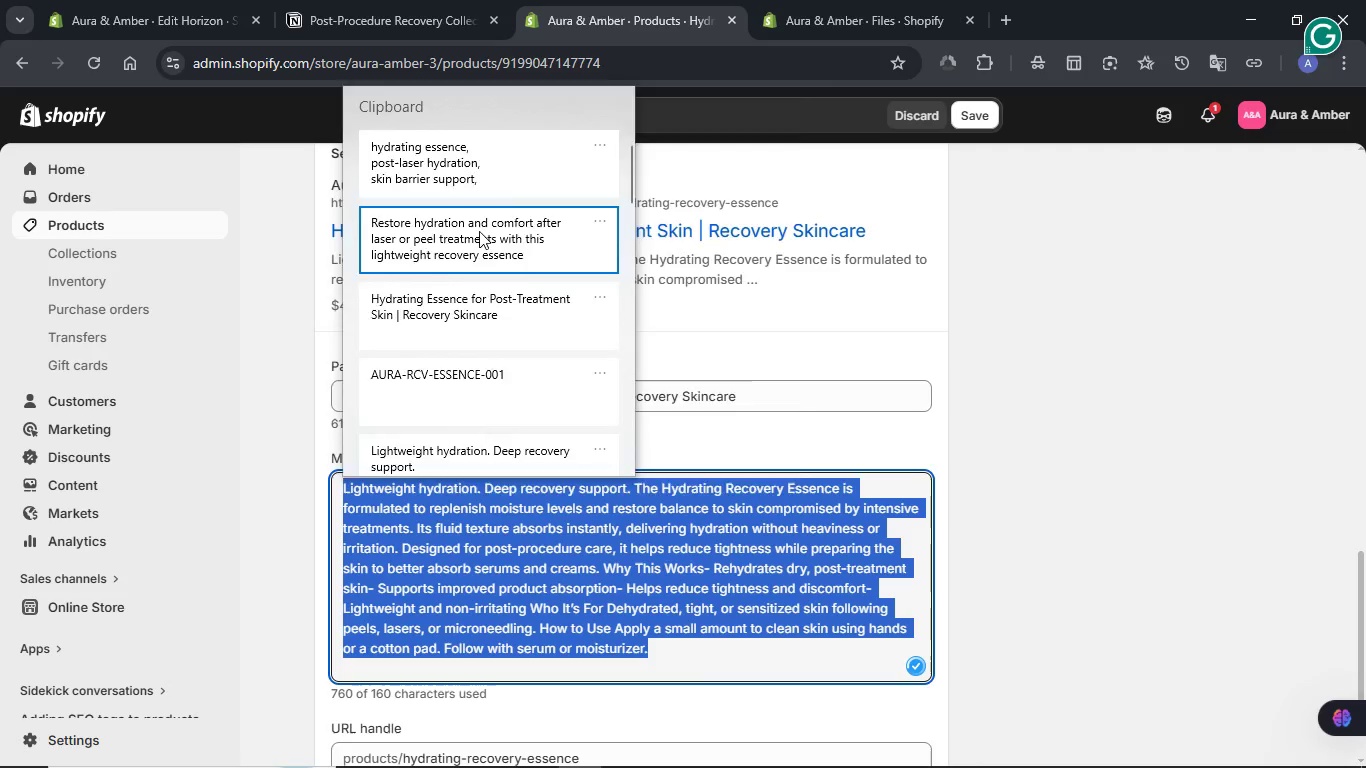 
key(Control+ControlLeft)
 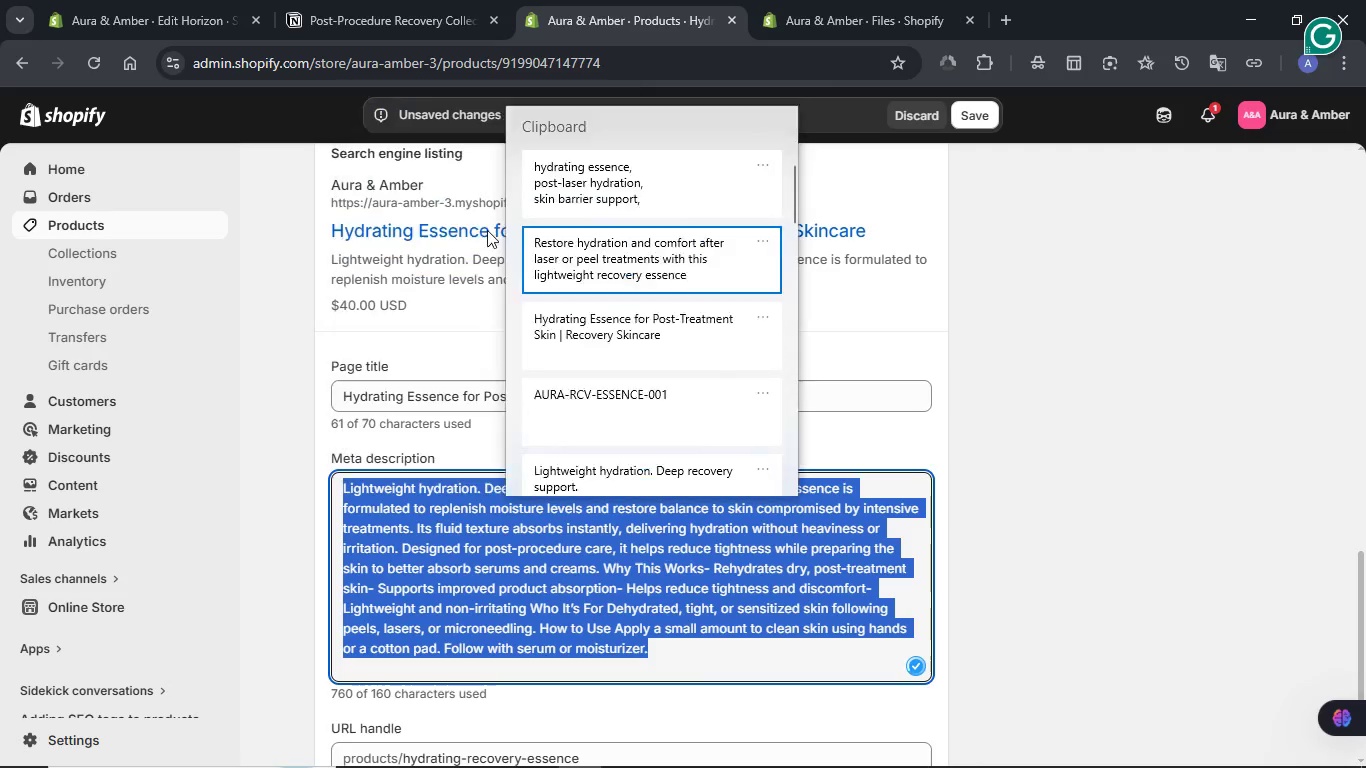 
key(Control+V)
 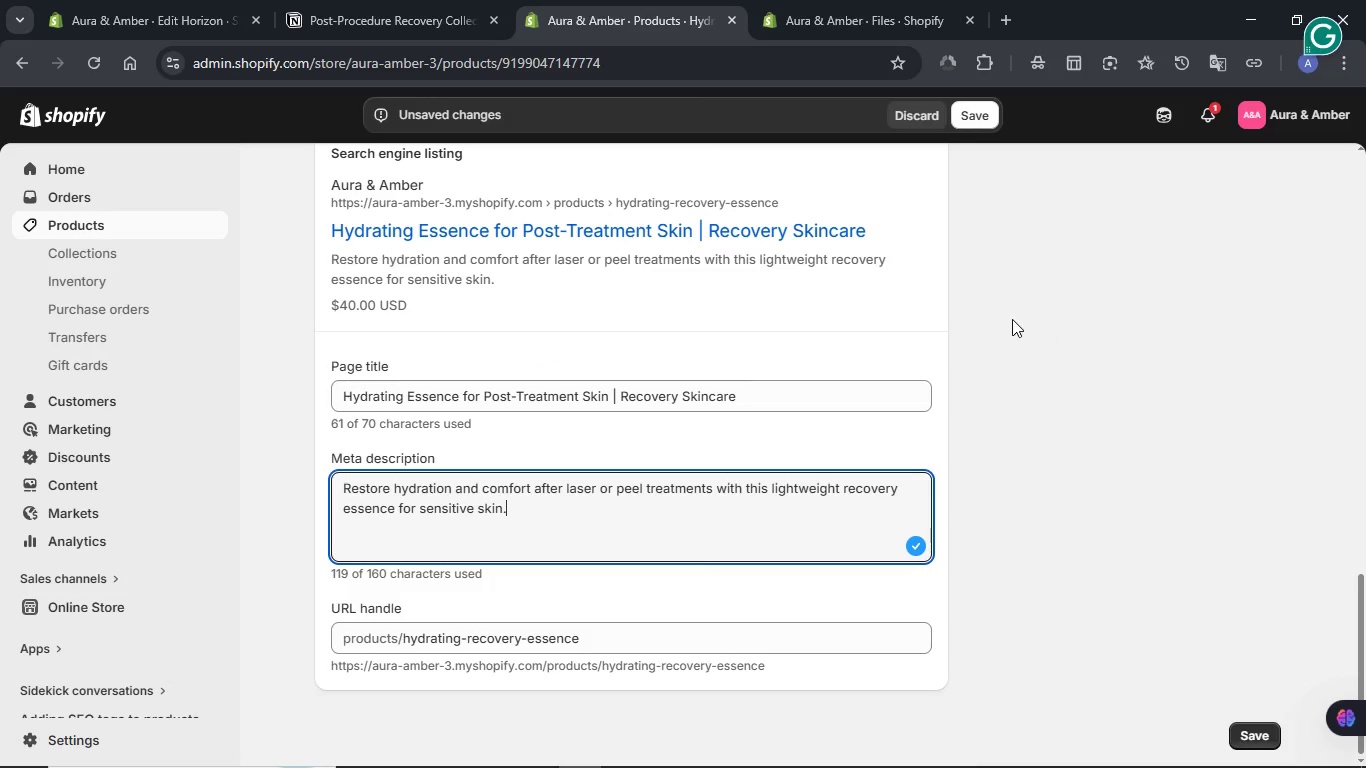 
scroll: coordinate [1004, 316], scroll_direction: up, amount: 1.0
 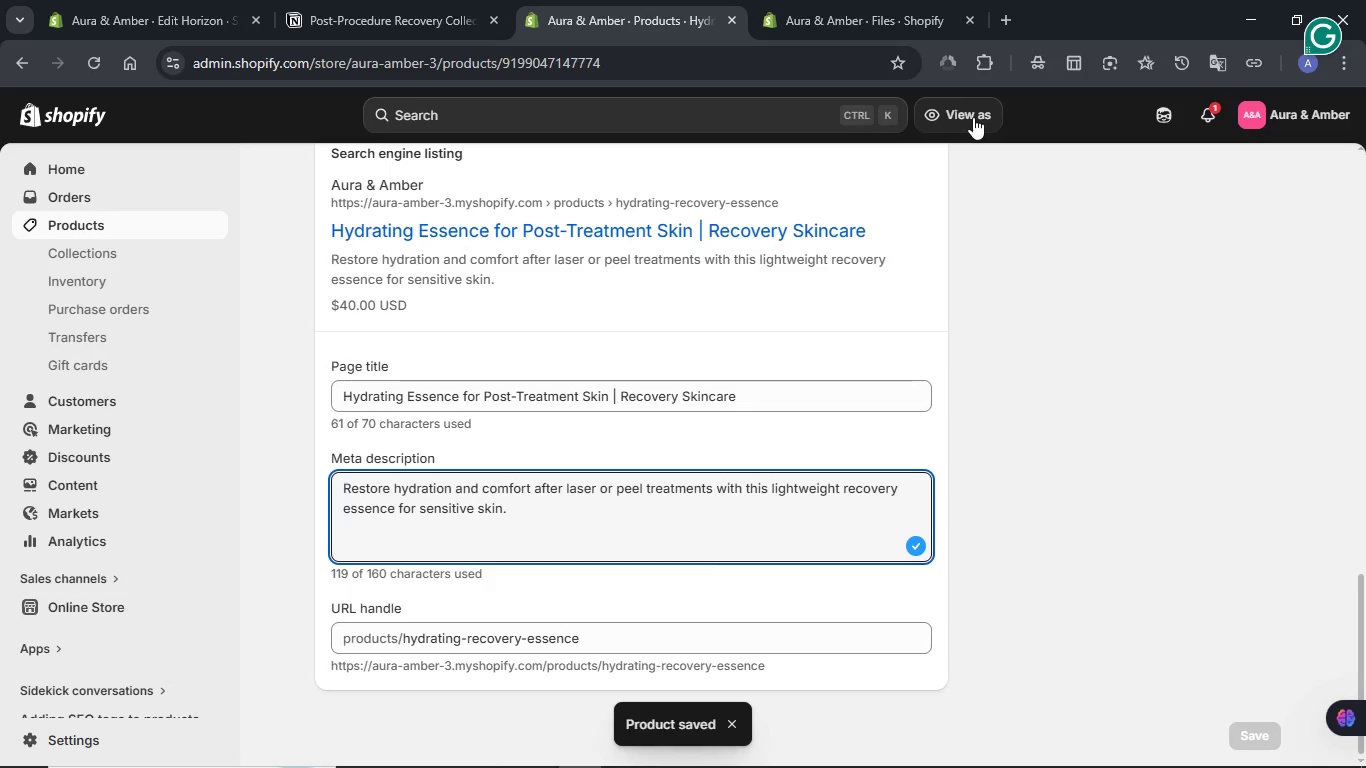 
wait(16.38)
 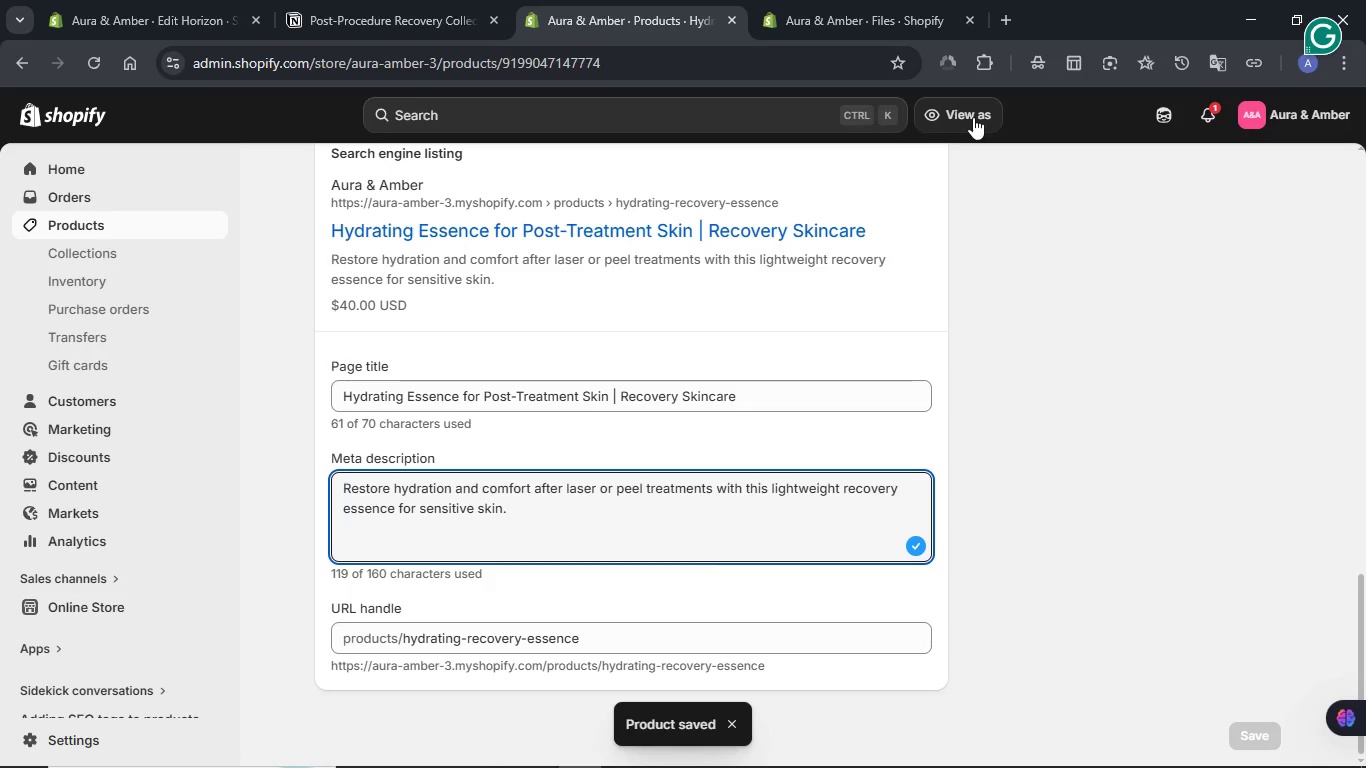 
scroll: coordinate [1001, 251], scroll_direction: up, amount: 5.0
 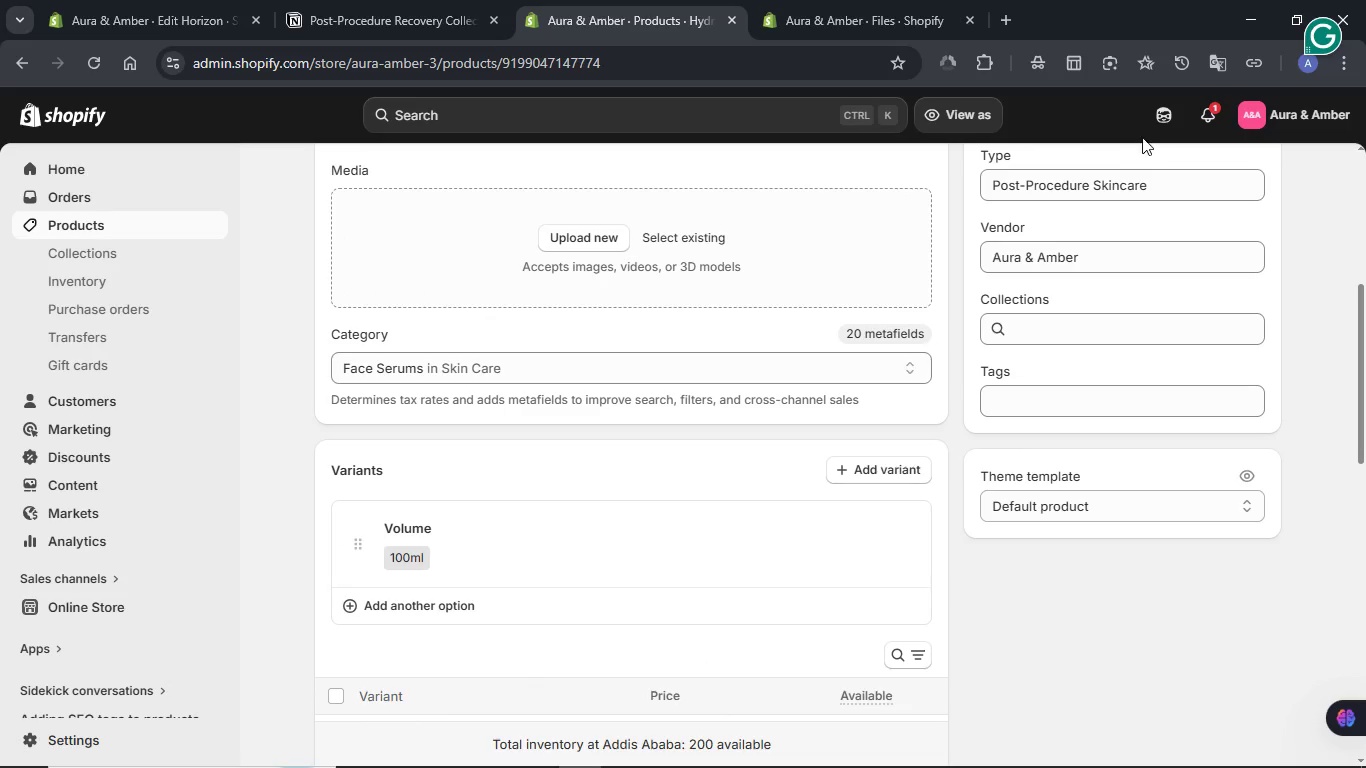 
left_click([1154, 126])
 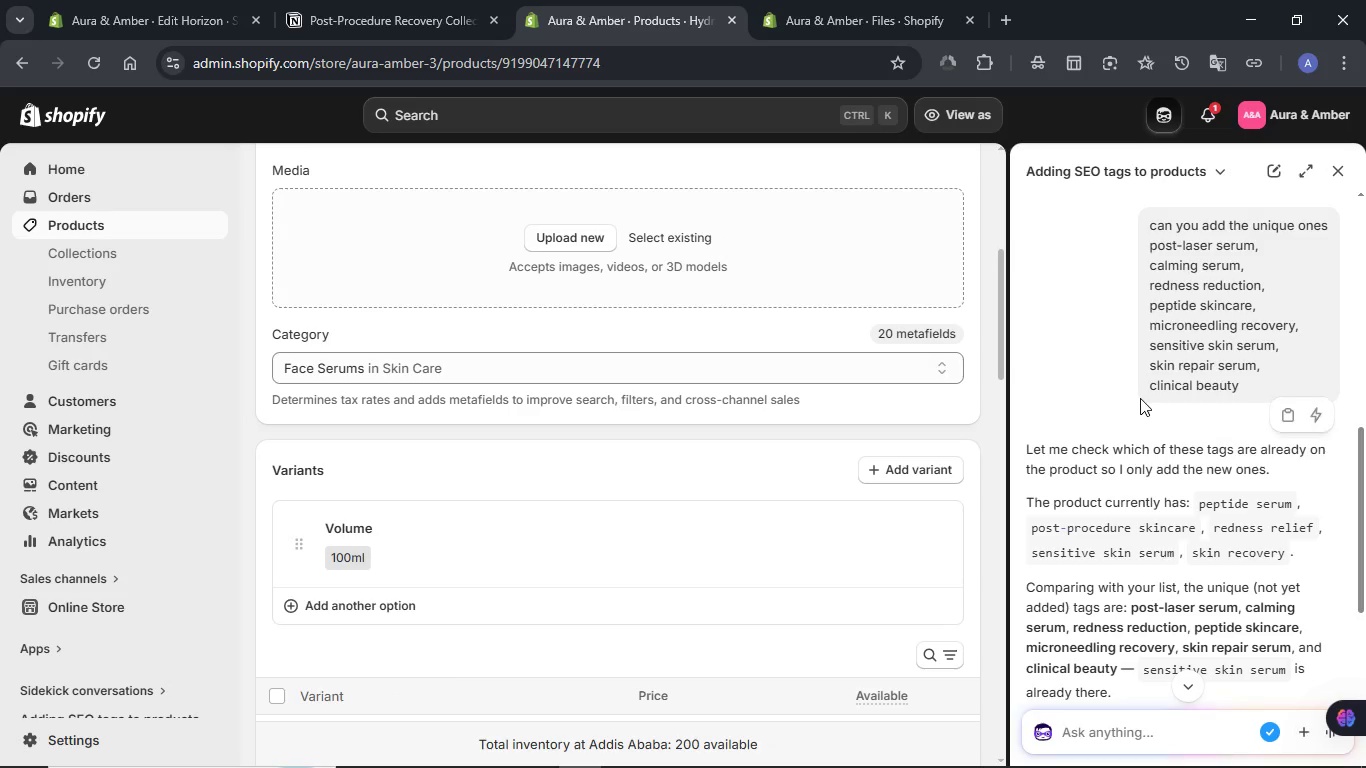 
type(Can you add 5 SEO optimized tags to this product)
key(NumpadEnter)
 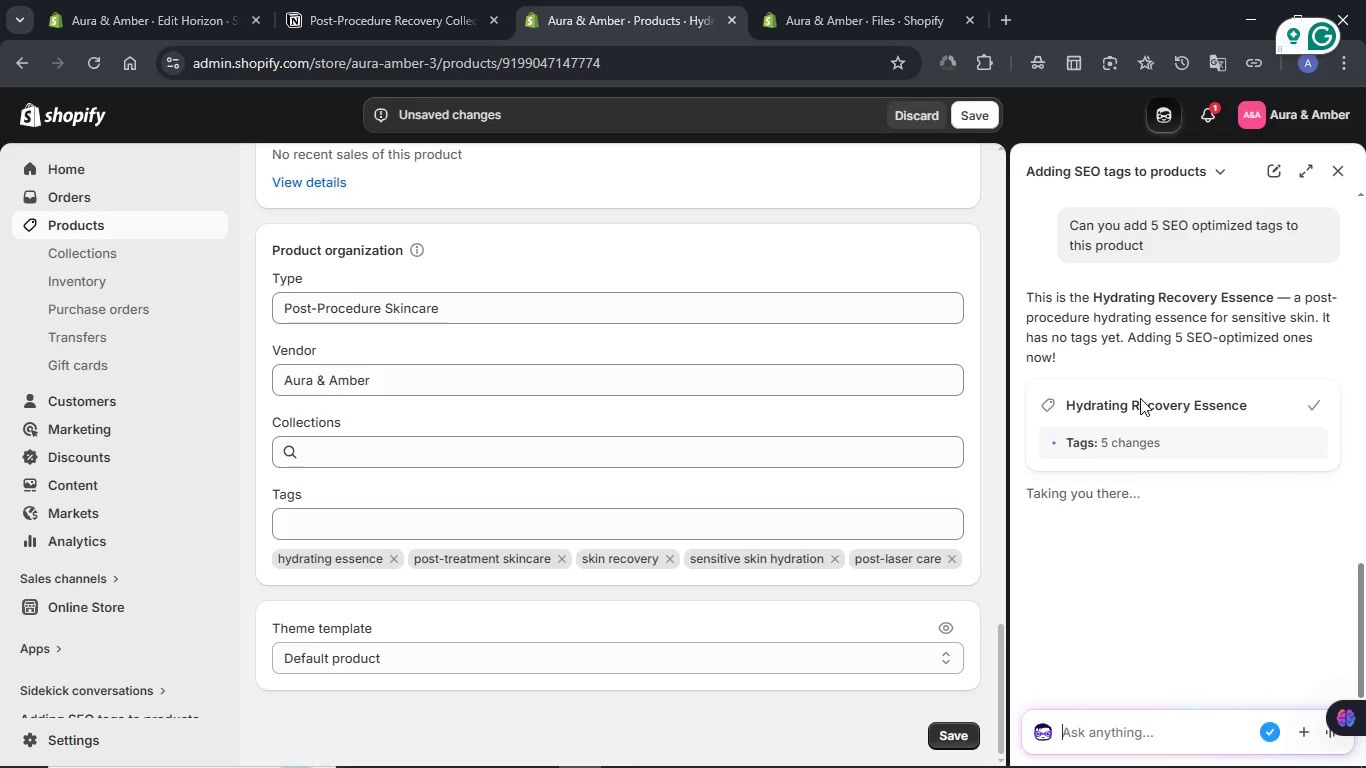 
wait(33.84)
 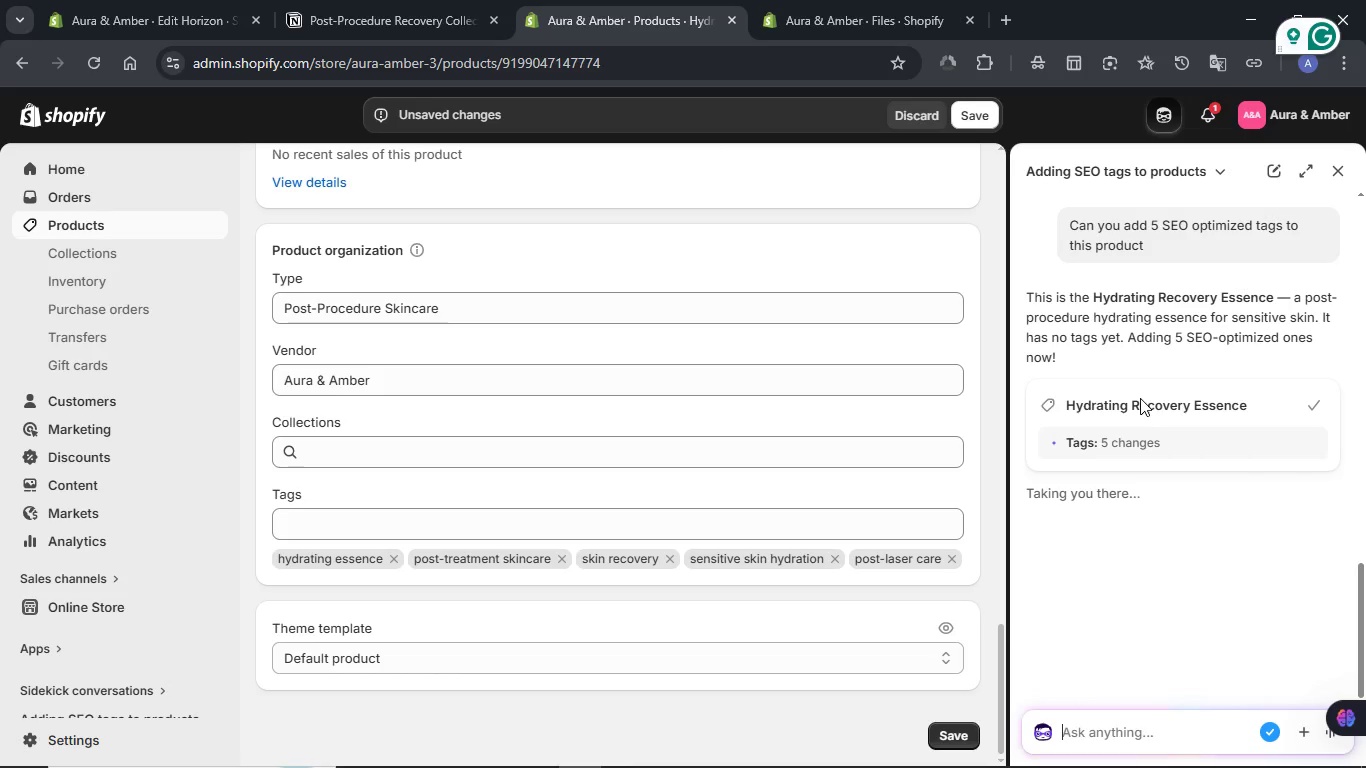 
left_click([965, 121])
 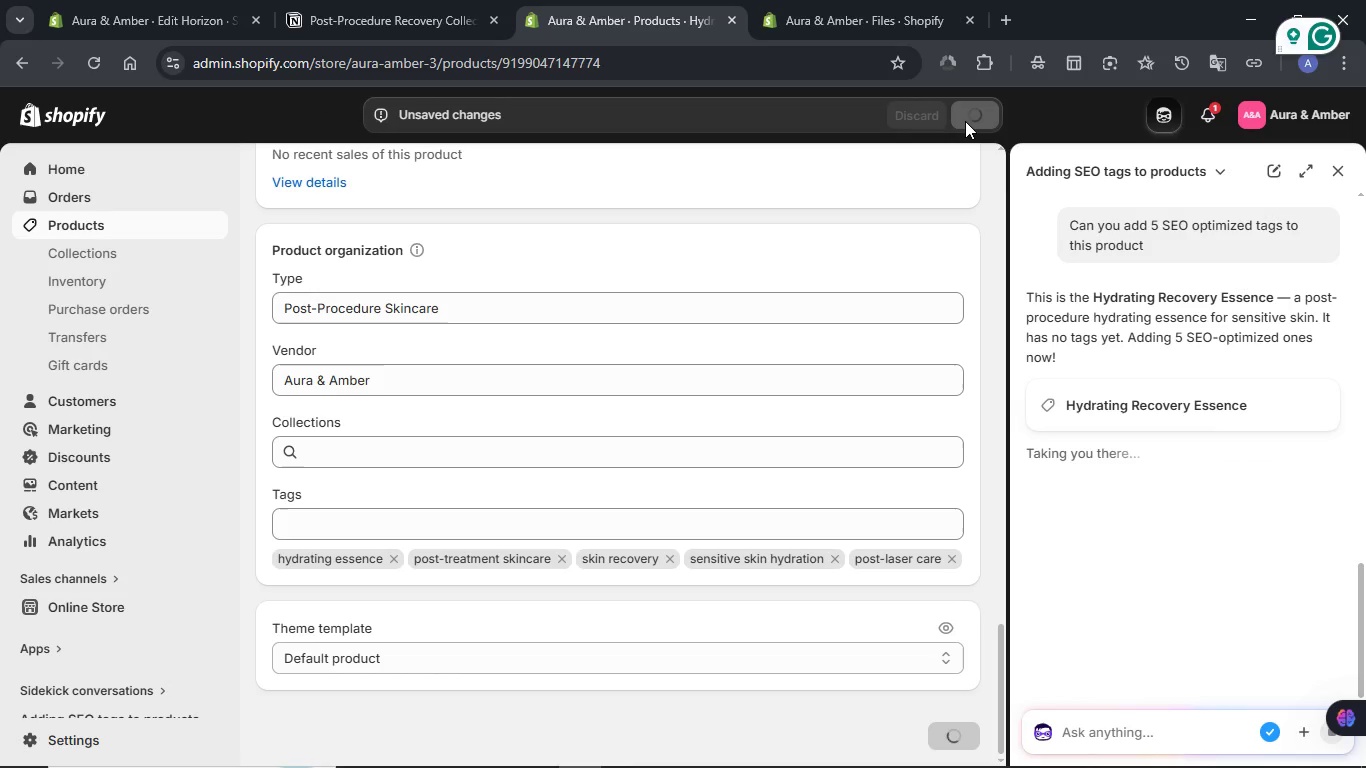 
wait(16.31)
 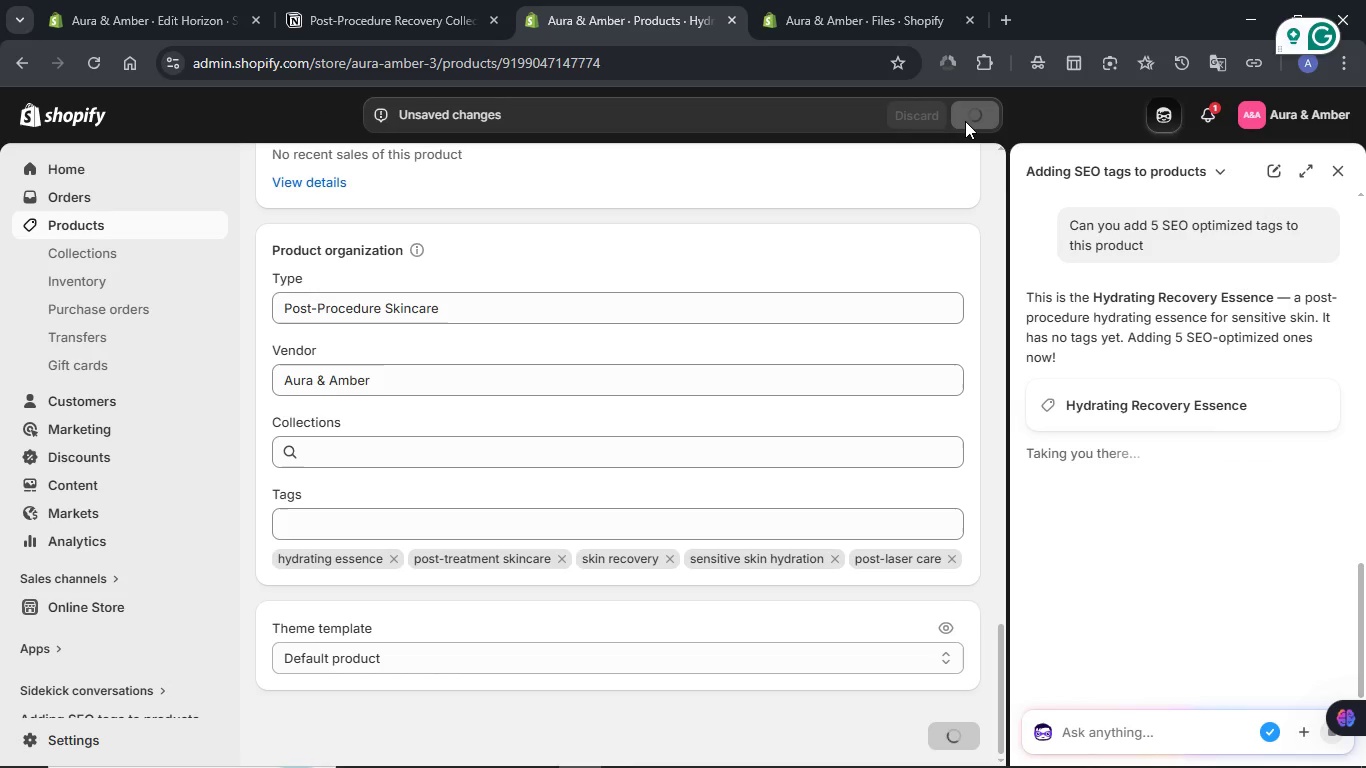 
scroll: coordinate [1106, 361], scroll_direction: down, amount: 3.0
 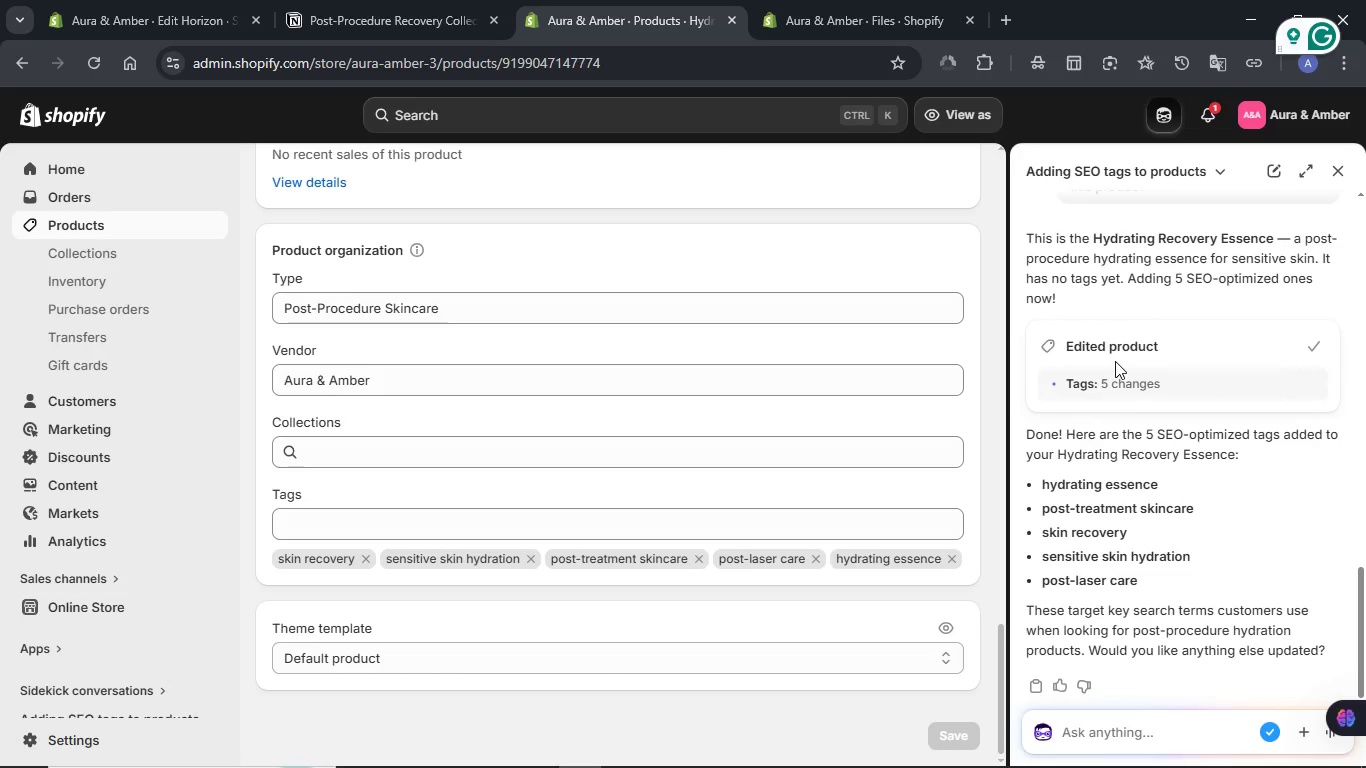 
key(Meta+V)
 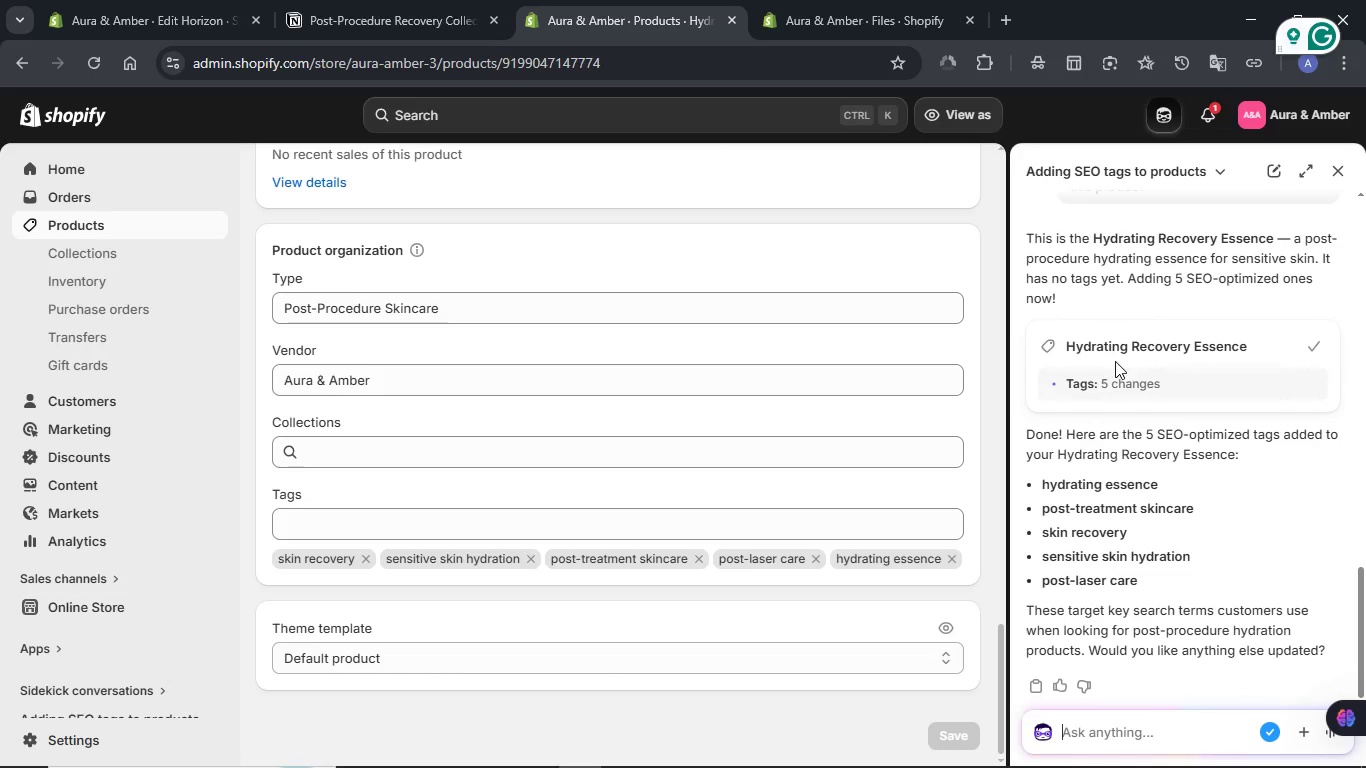 
mouse_move([1156, 481])
 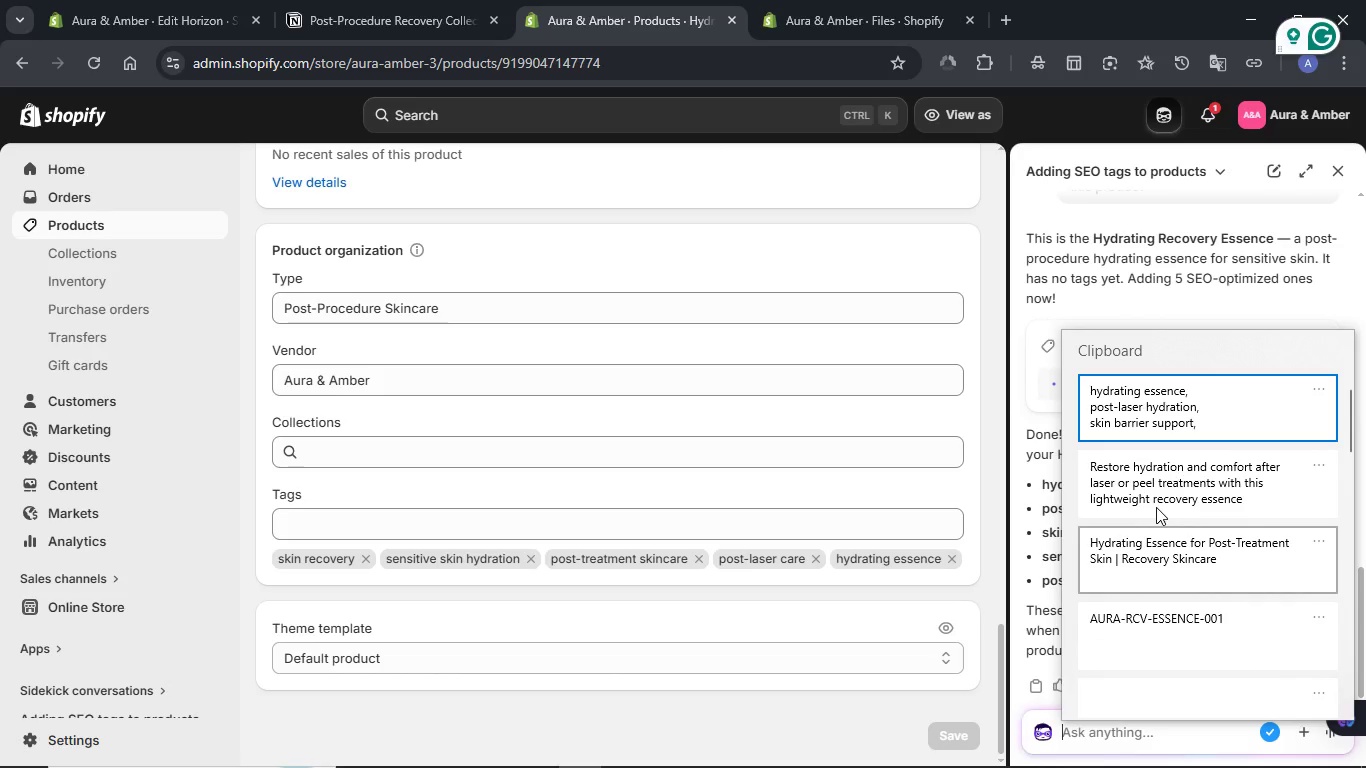 
left_click([1151, 400])
 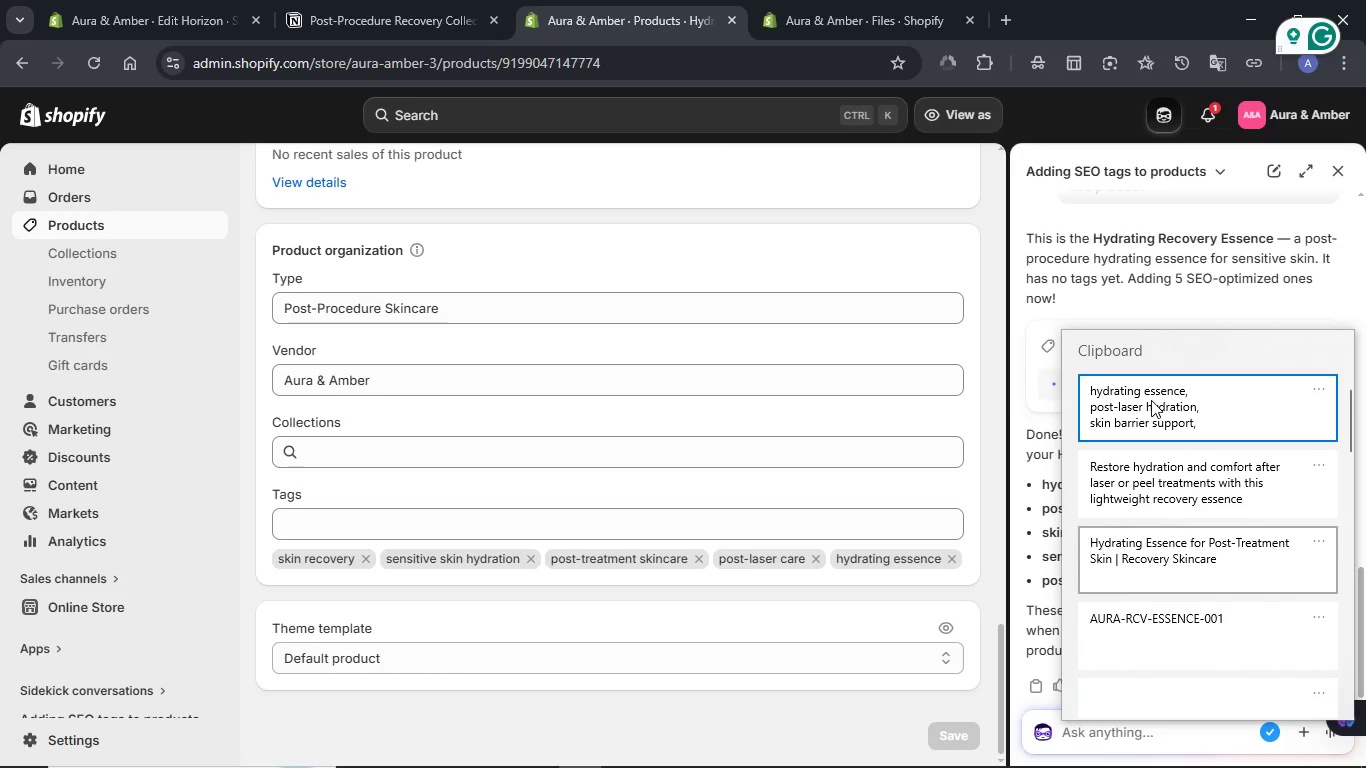 
key(Control+ControlLeft)
 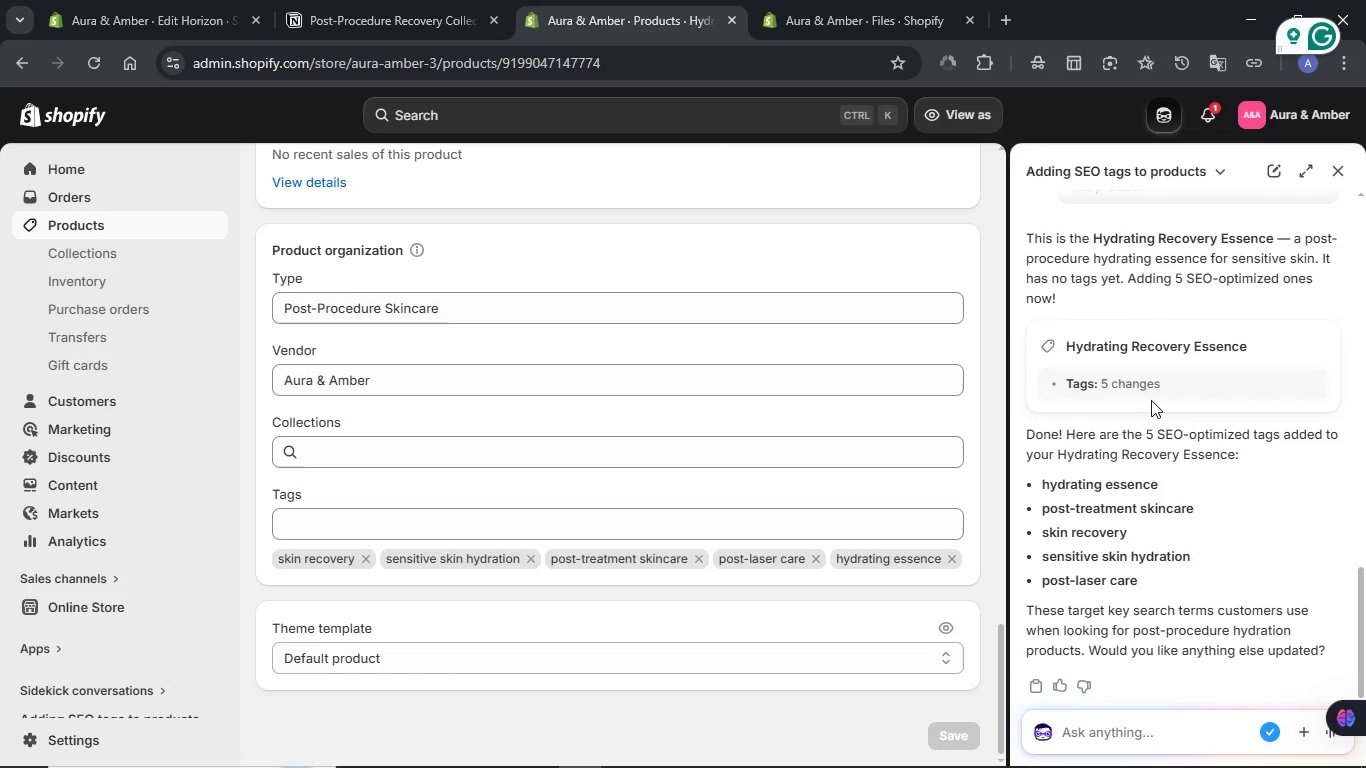 
key(Shift+Enter)
 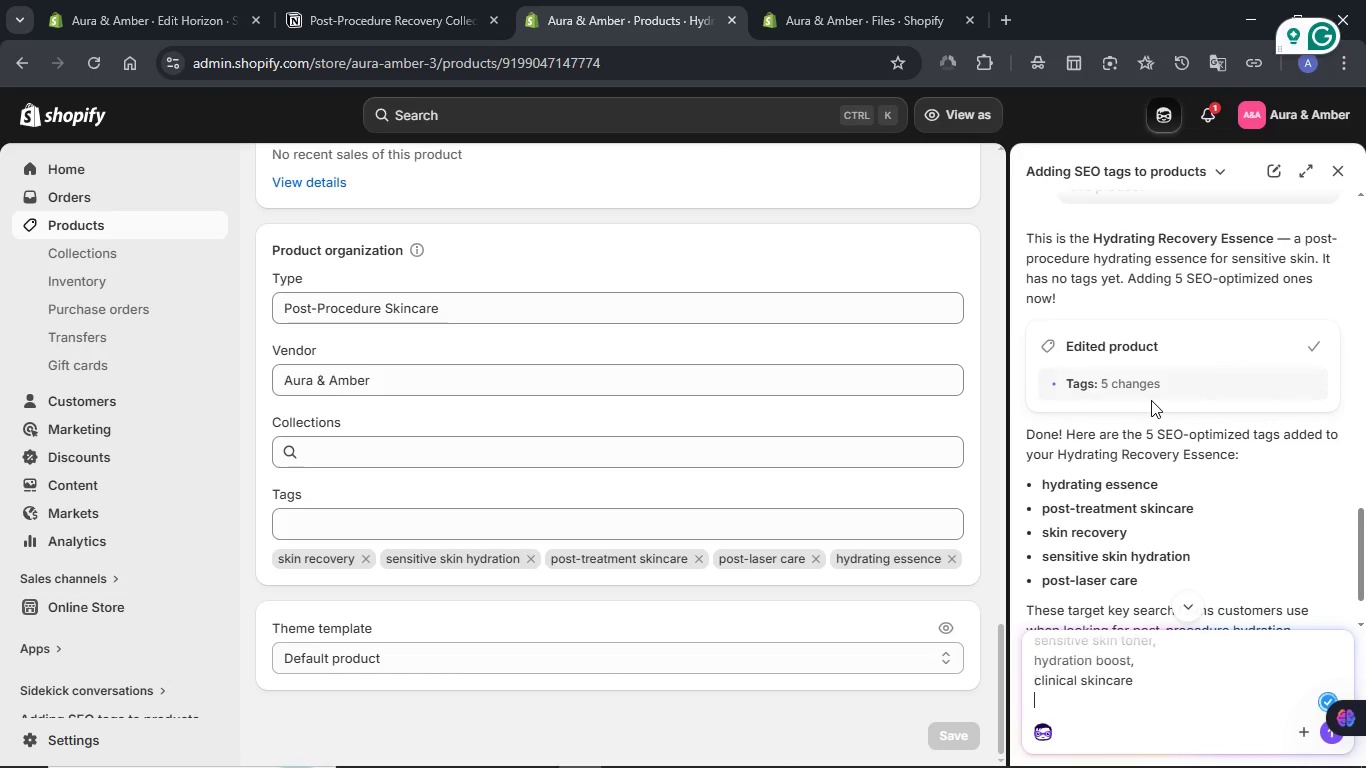 
key(Shift+Enter)
 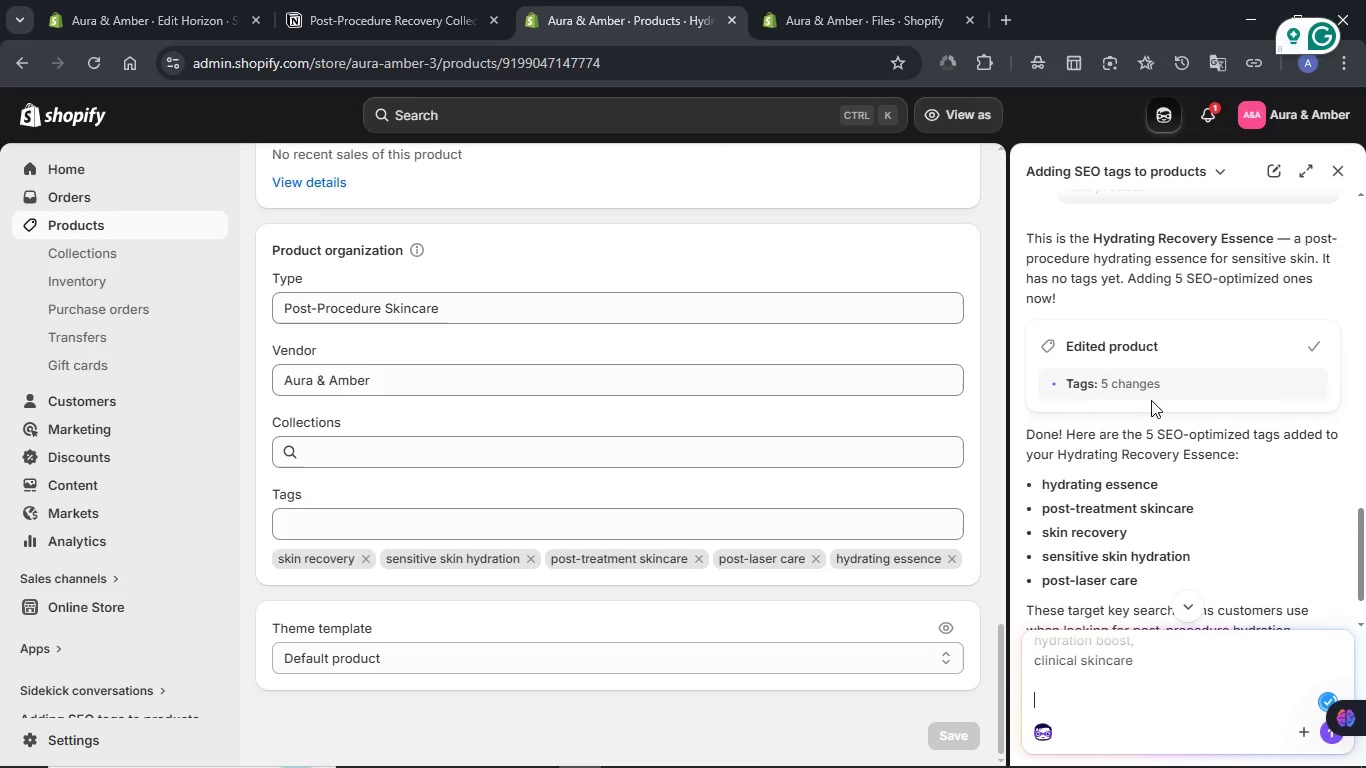 
type(Can you add the unique ones)
key(NumpadEnter)
 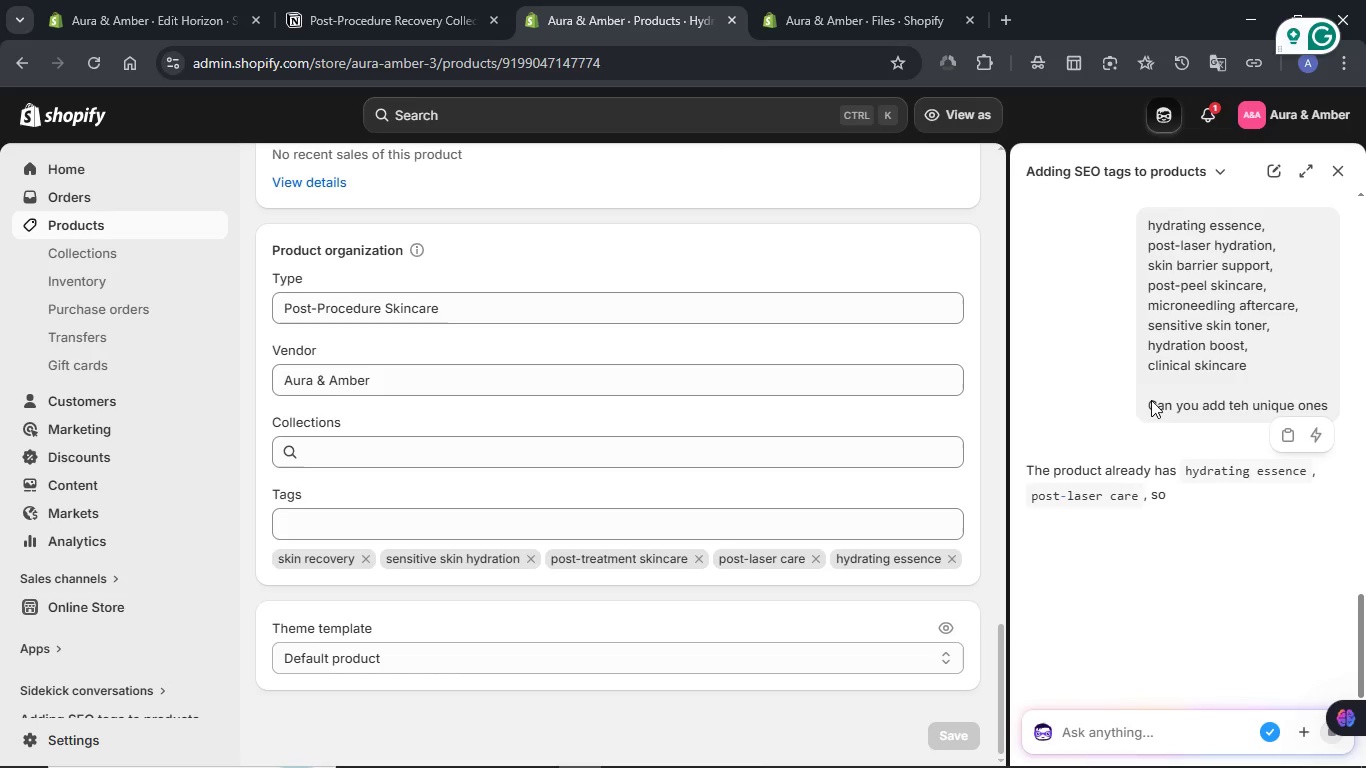 
wait(9.62)
 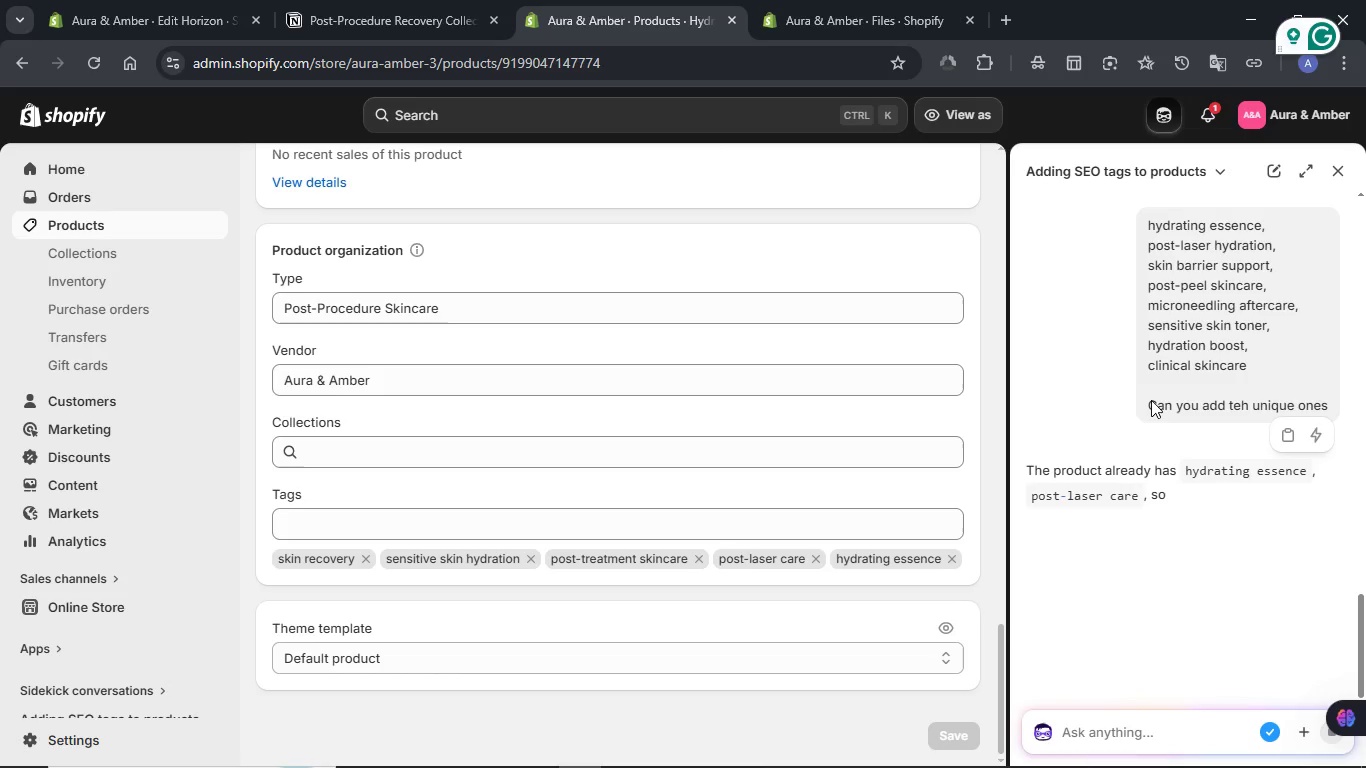 
left_click([988, 107])
 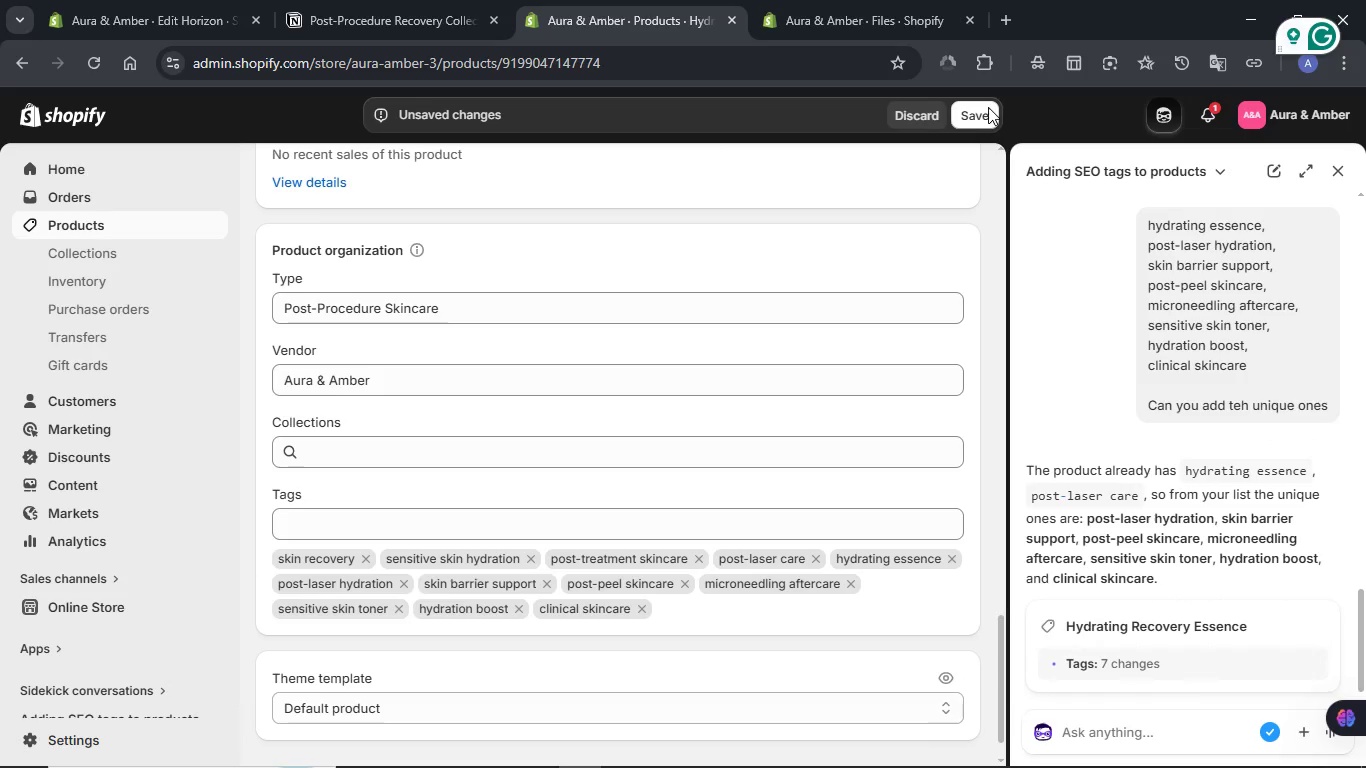 
left_click([986, 115])
 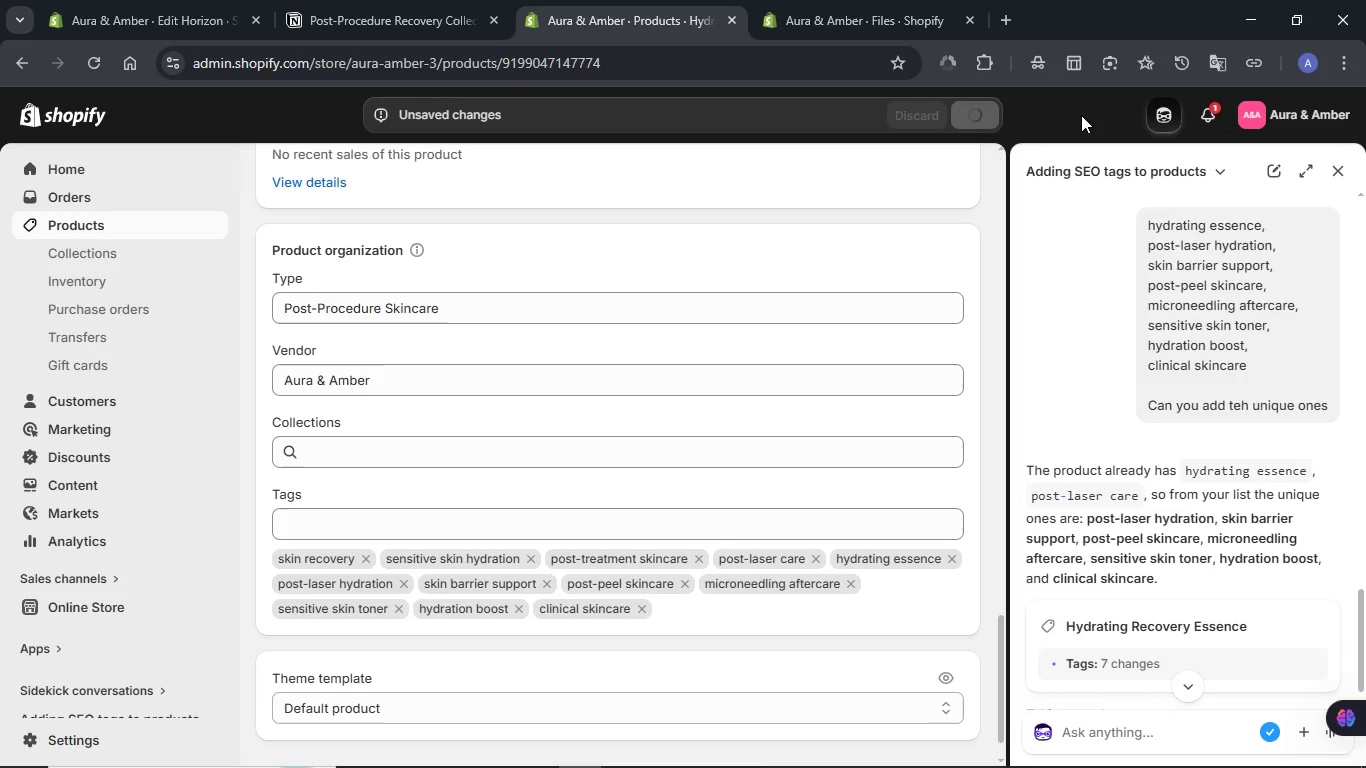 
wait(13.8)
 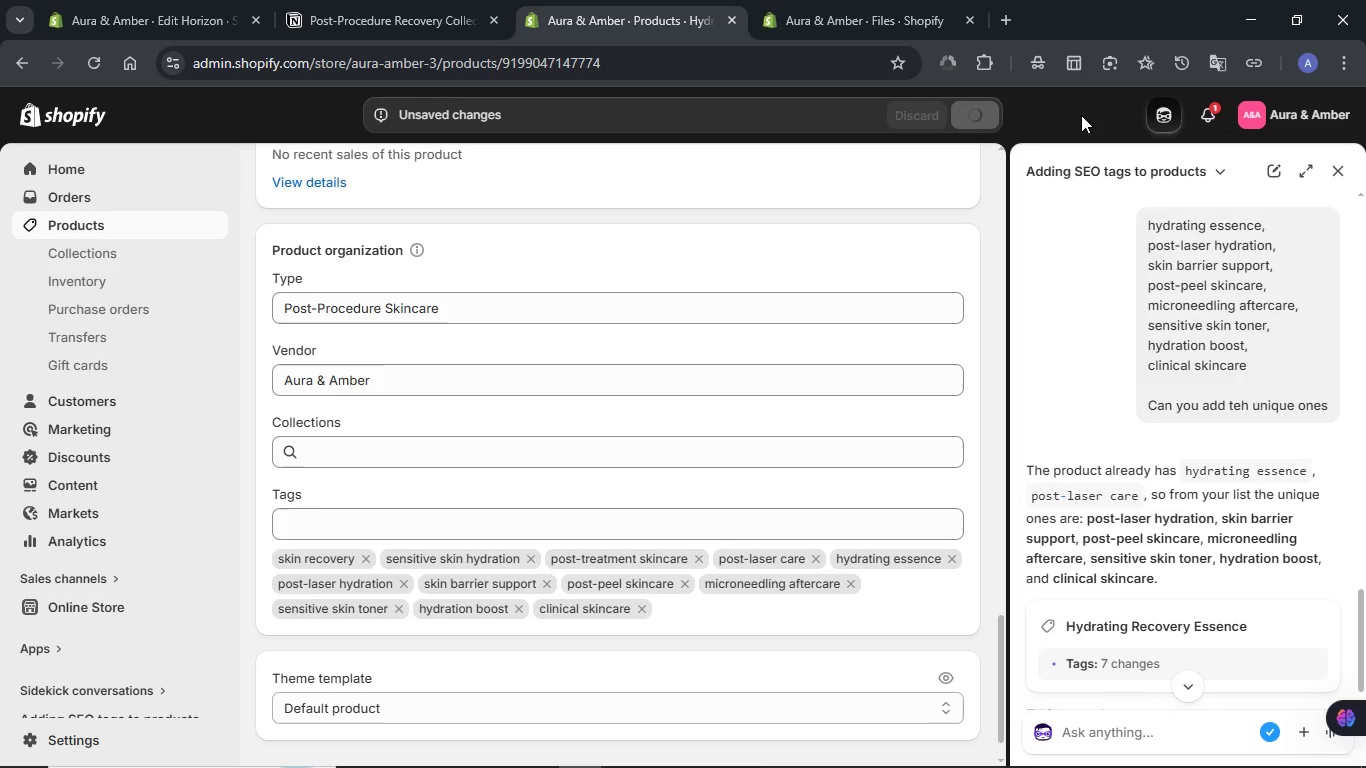 
left_click([1338, 172])
 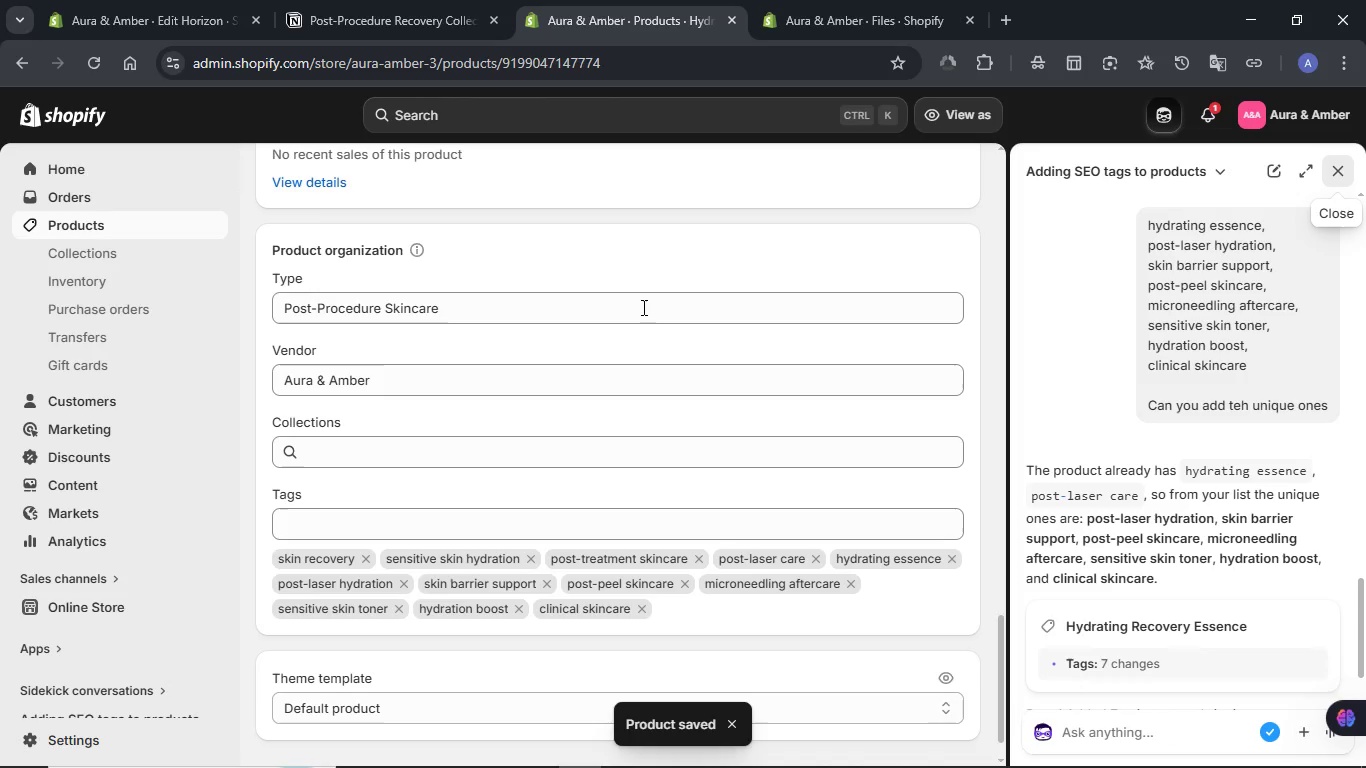 
mouse_move([621, 323])
 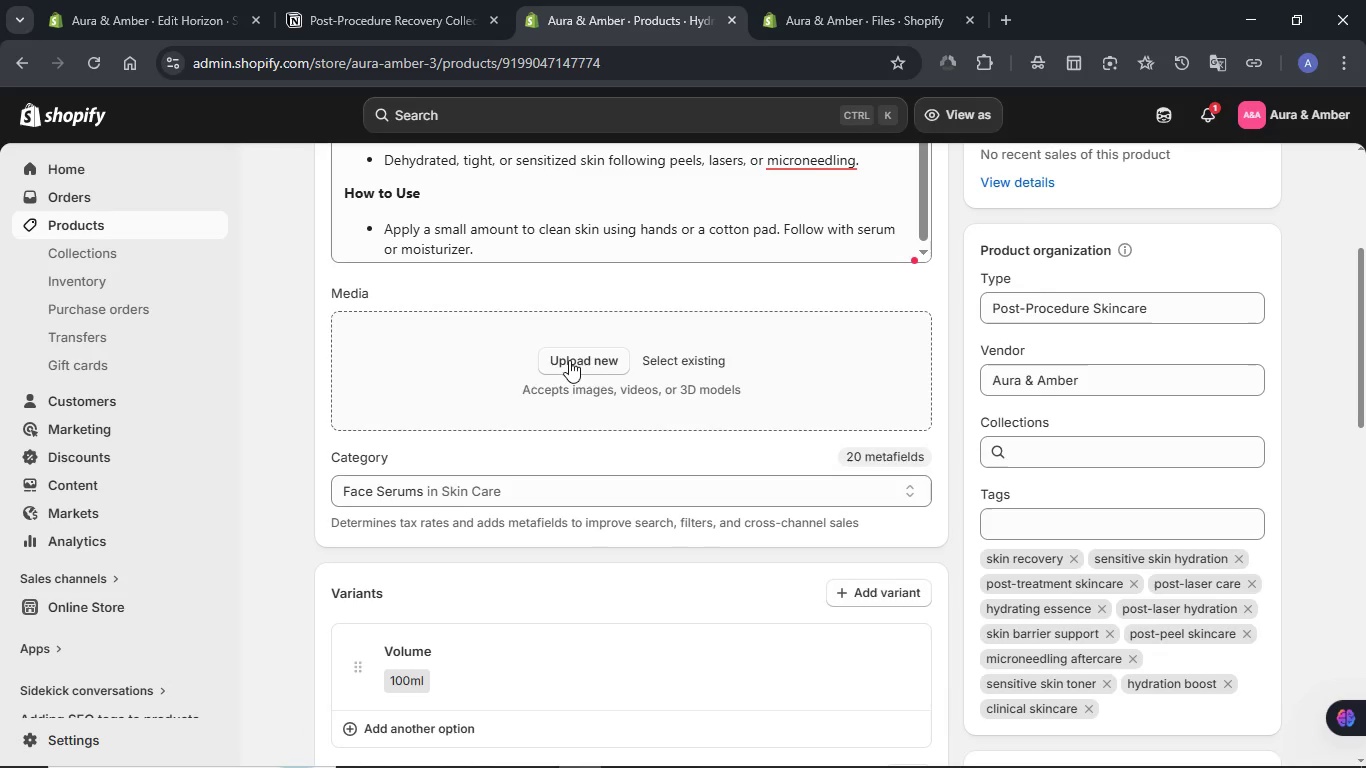 
scroll: coordinate [916, 320], scroll_direction: up, amount: 5.0
 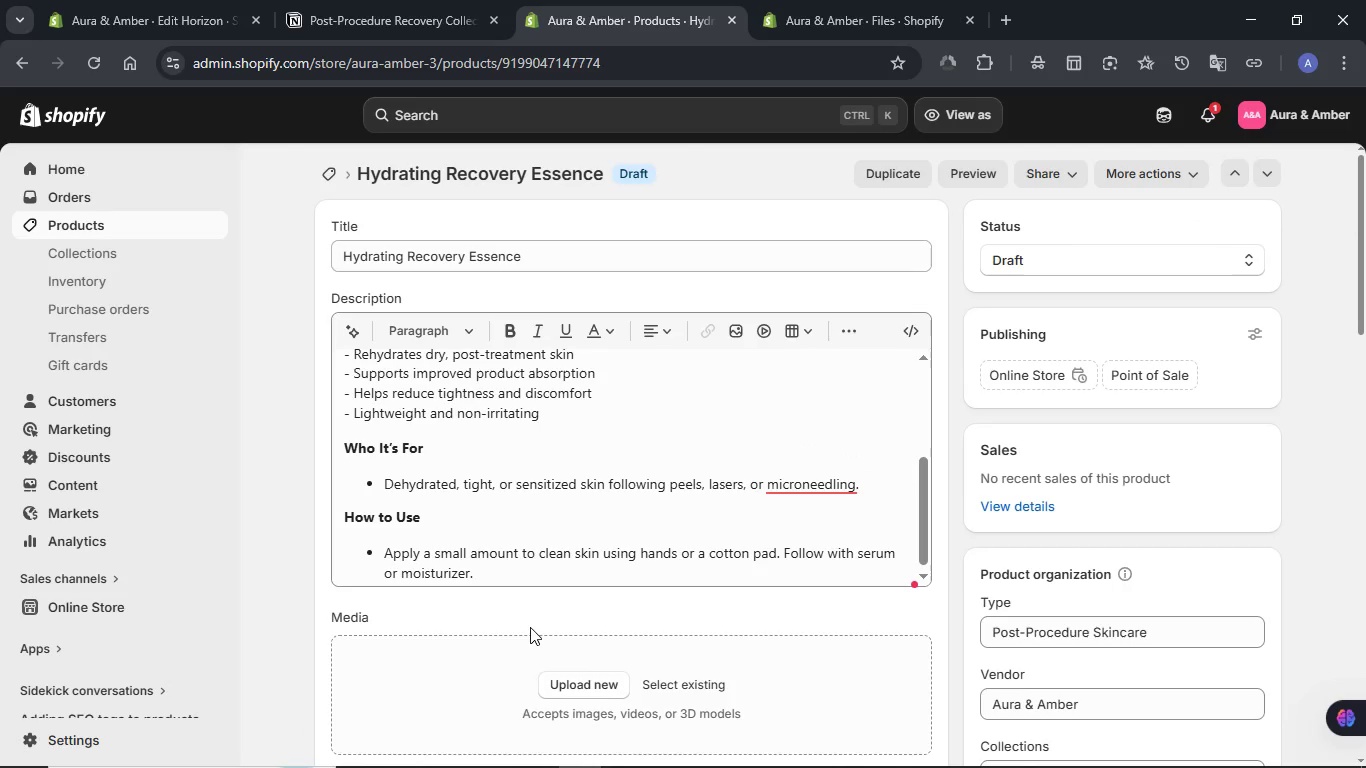 
left_click([569, 680])
 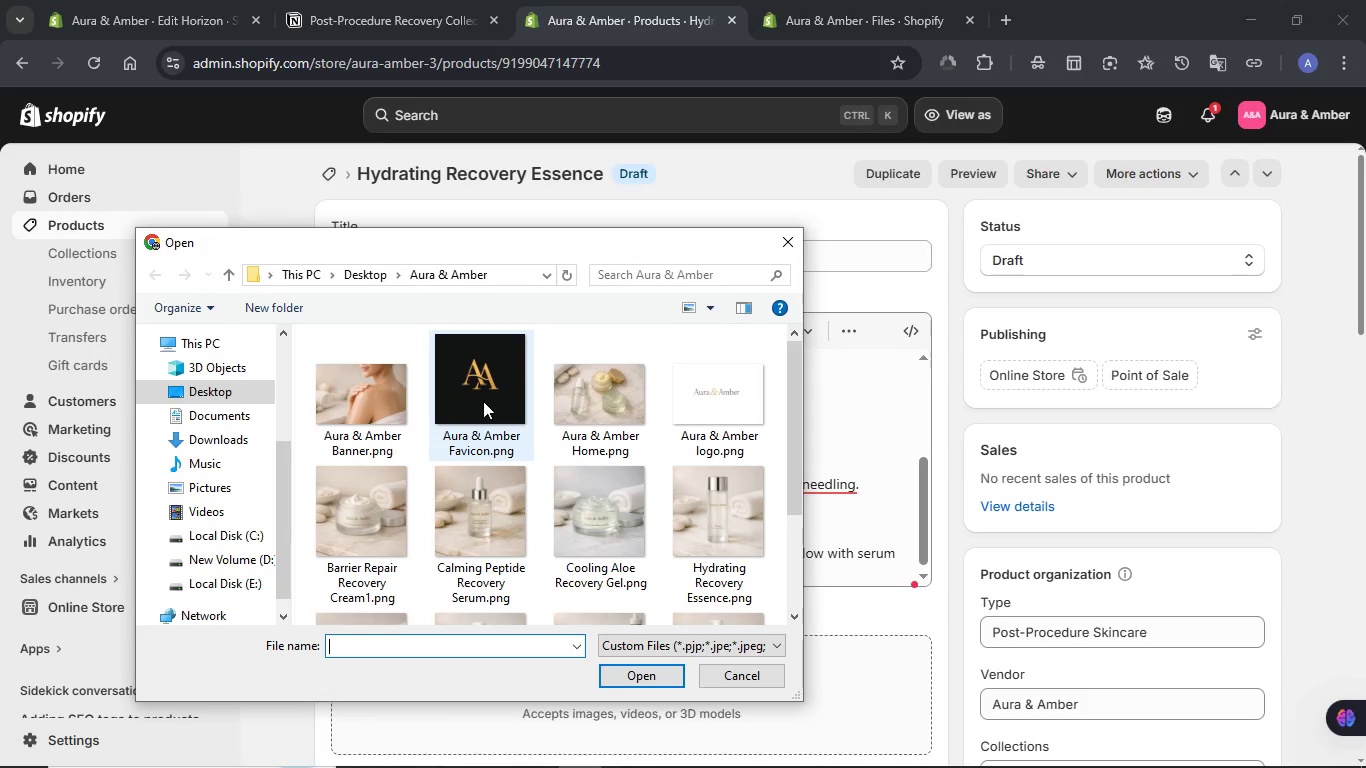 
scroll: coordinate [496, 425], scroll_direction: down, amount: 2.0
 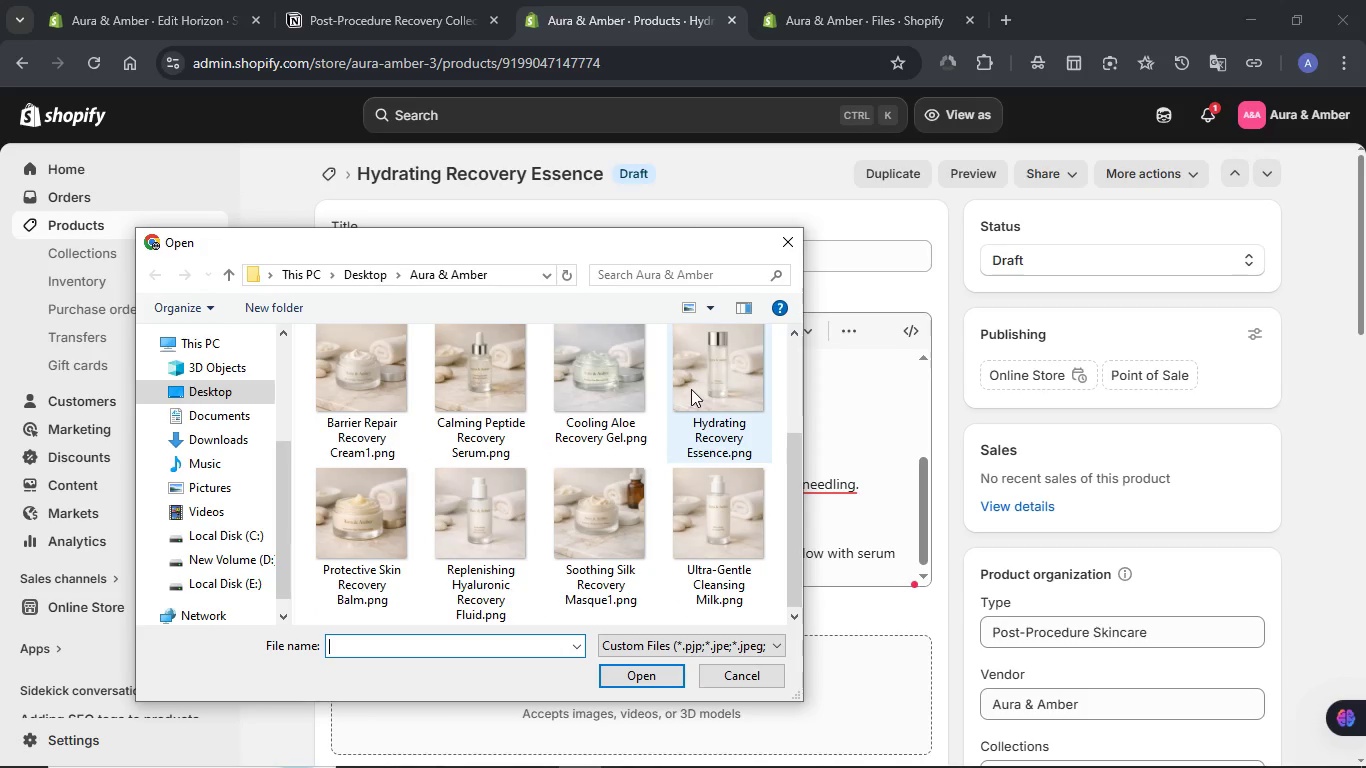 
left_click([711, 380])
 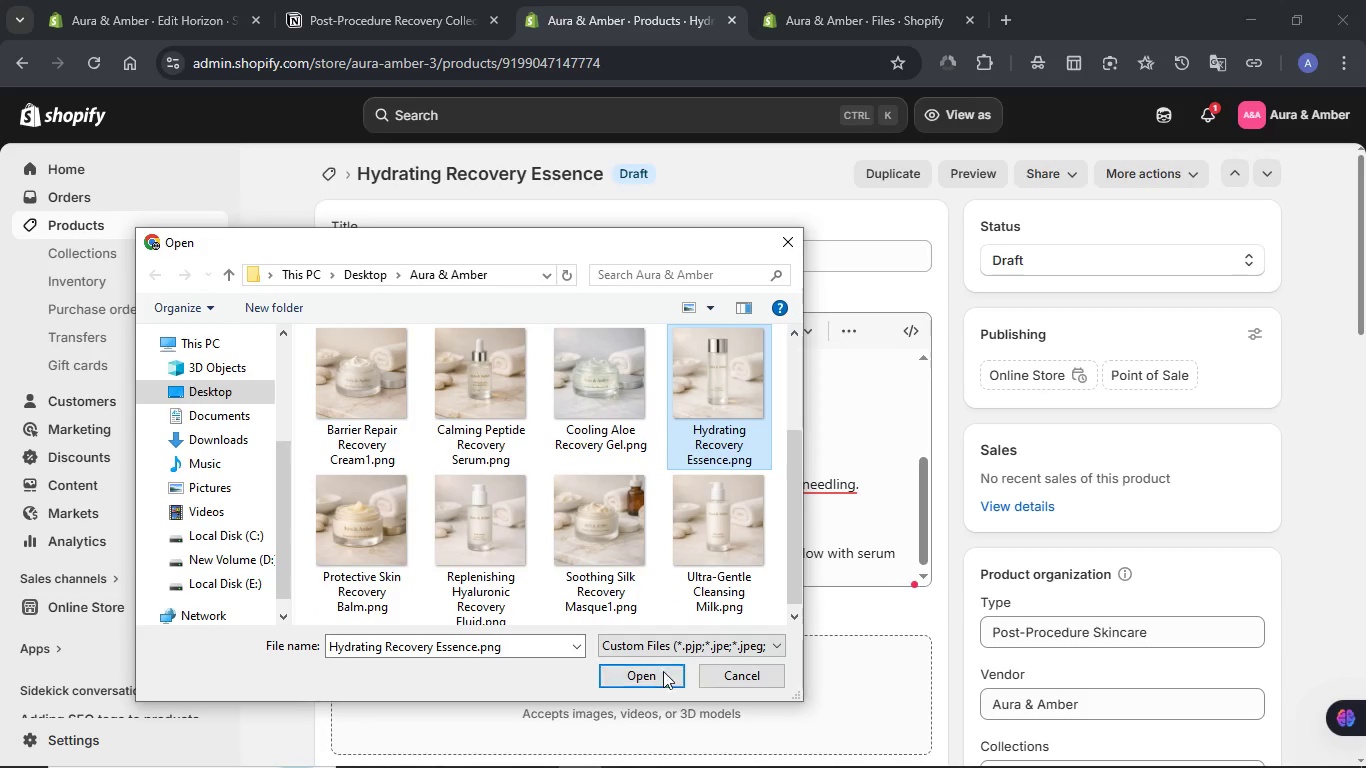 
left_click([660, 670])
 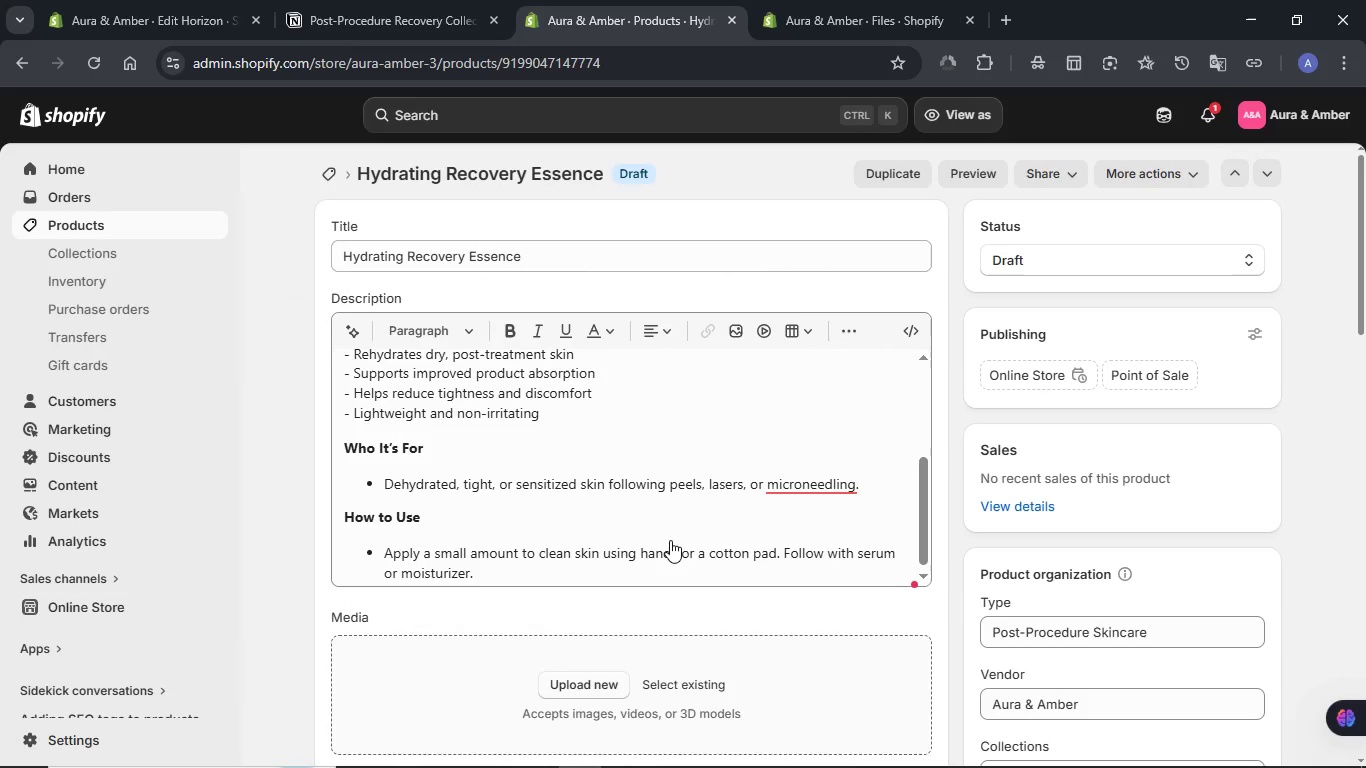 
scroll: coordinate [949, 439], scroll_direction: down, amount: 4.0
 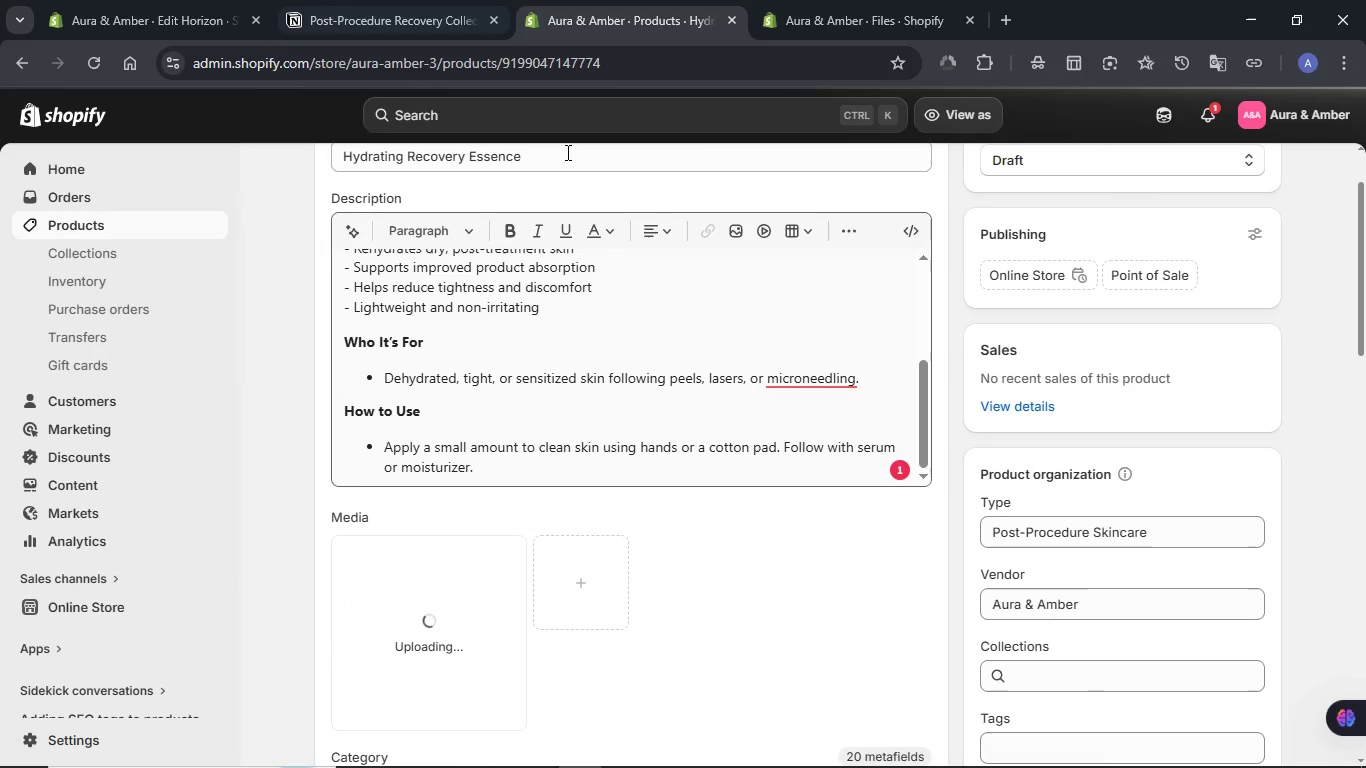 
left_click([377, 0])
 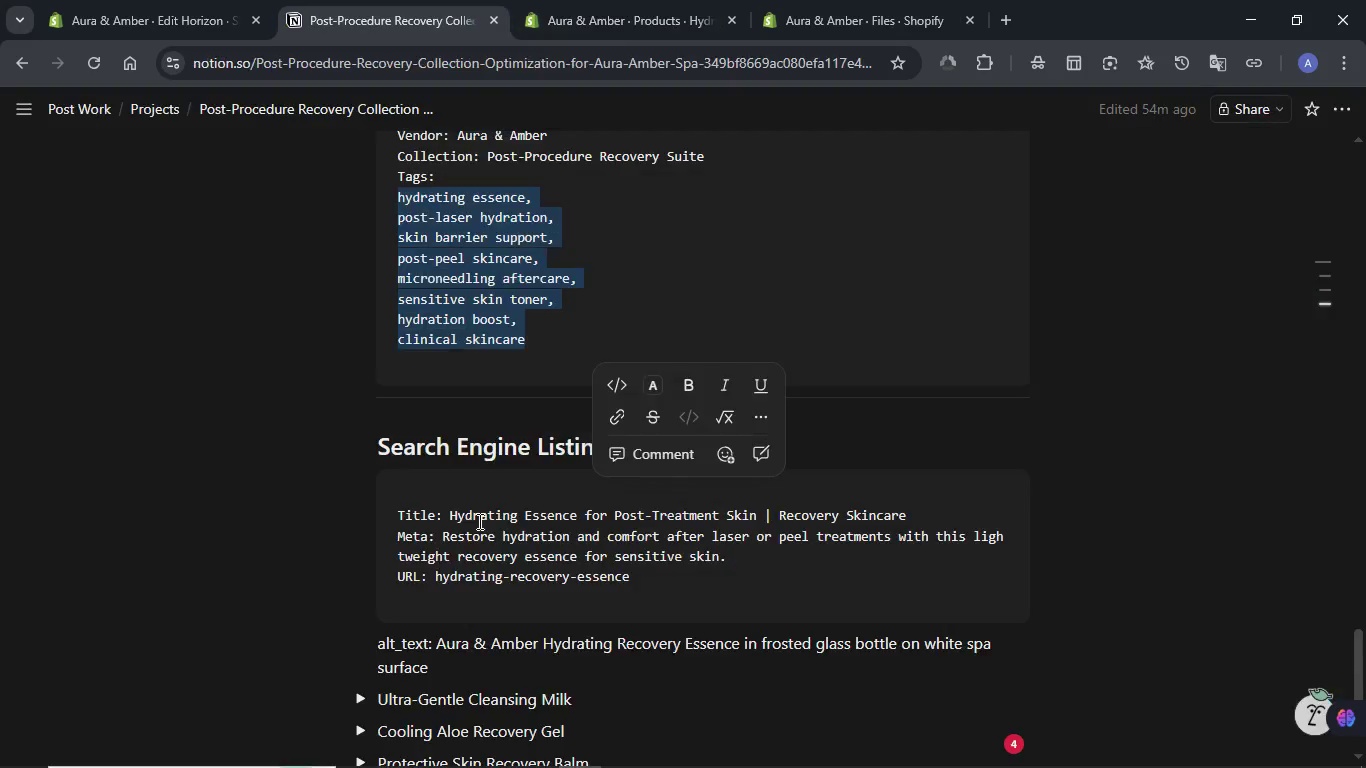 
scroll: coordinate [475, 529], scroll_direction: down, amount: 1.0
 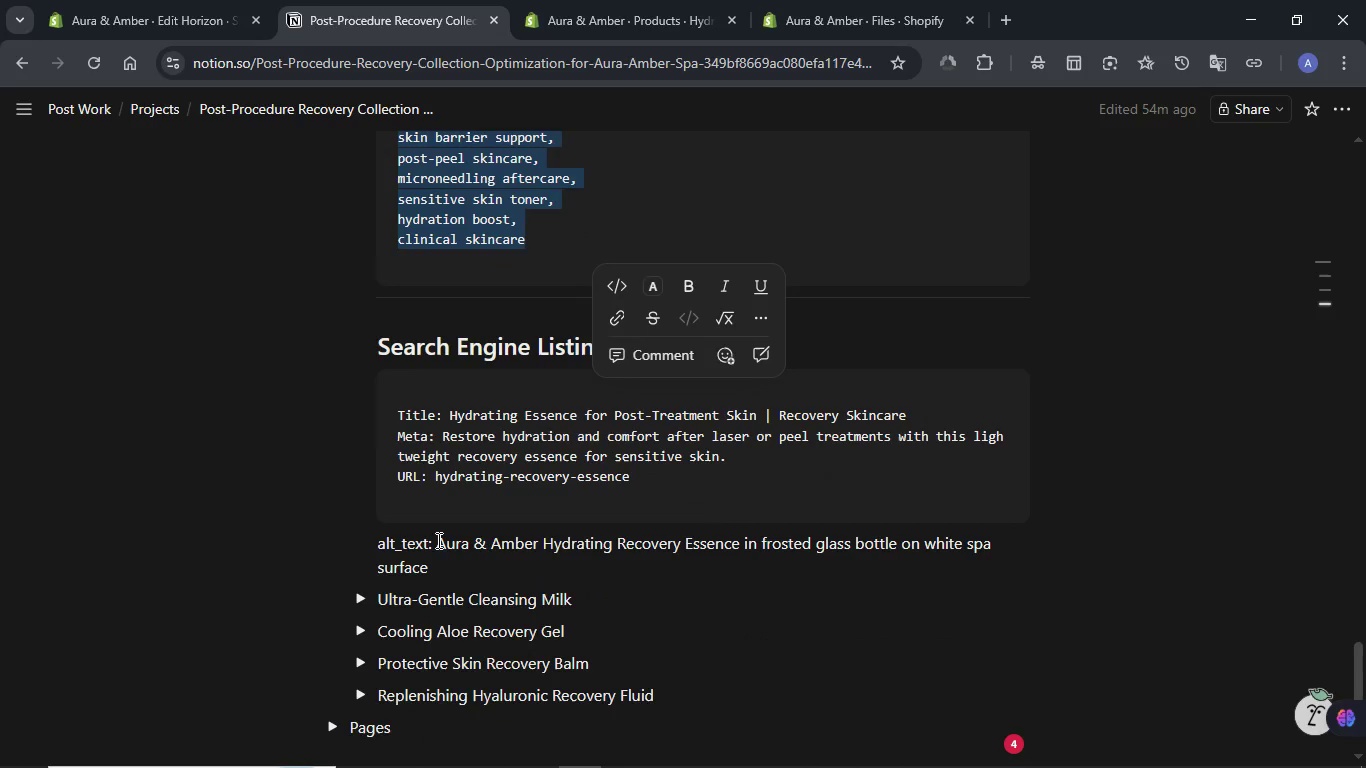 
left_click_drag(start_coordinate=[441, 543], to_coordinate=[447, 570])
 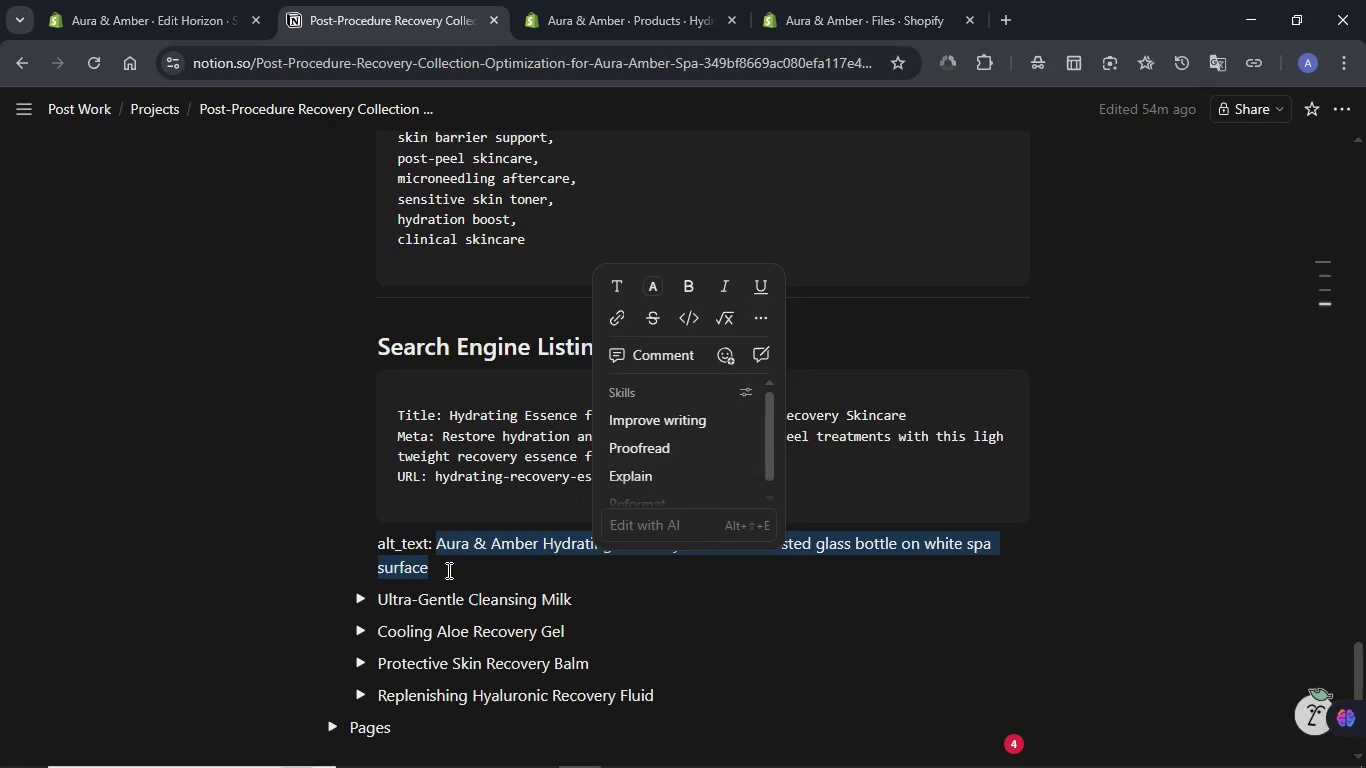 
key(Control+C)
 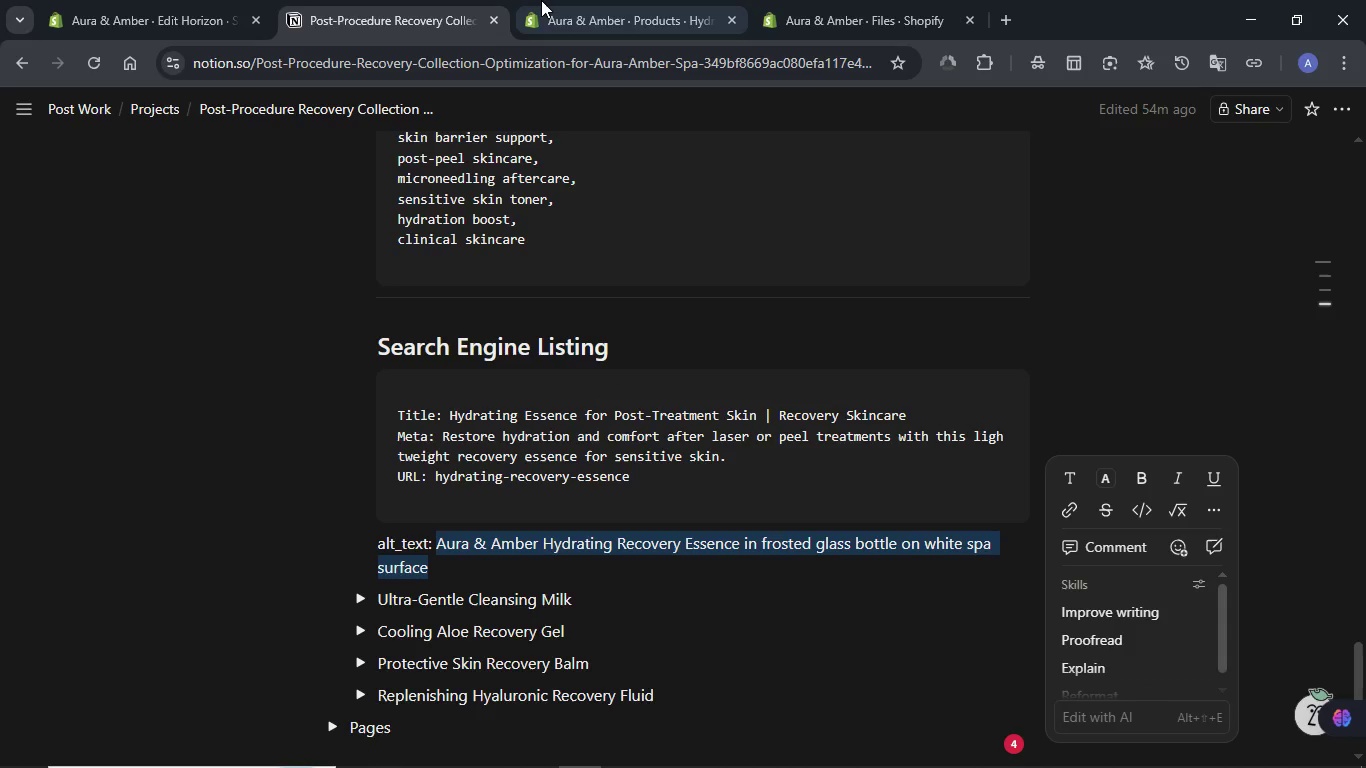 
left_click([562, 0])
 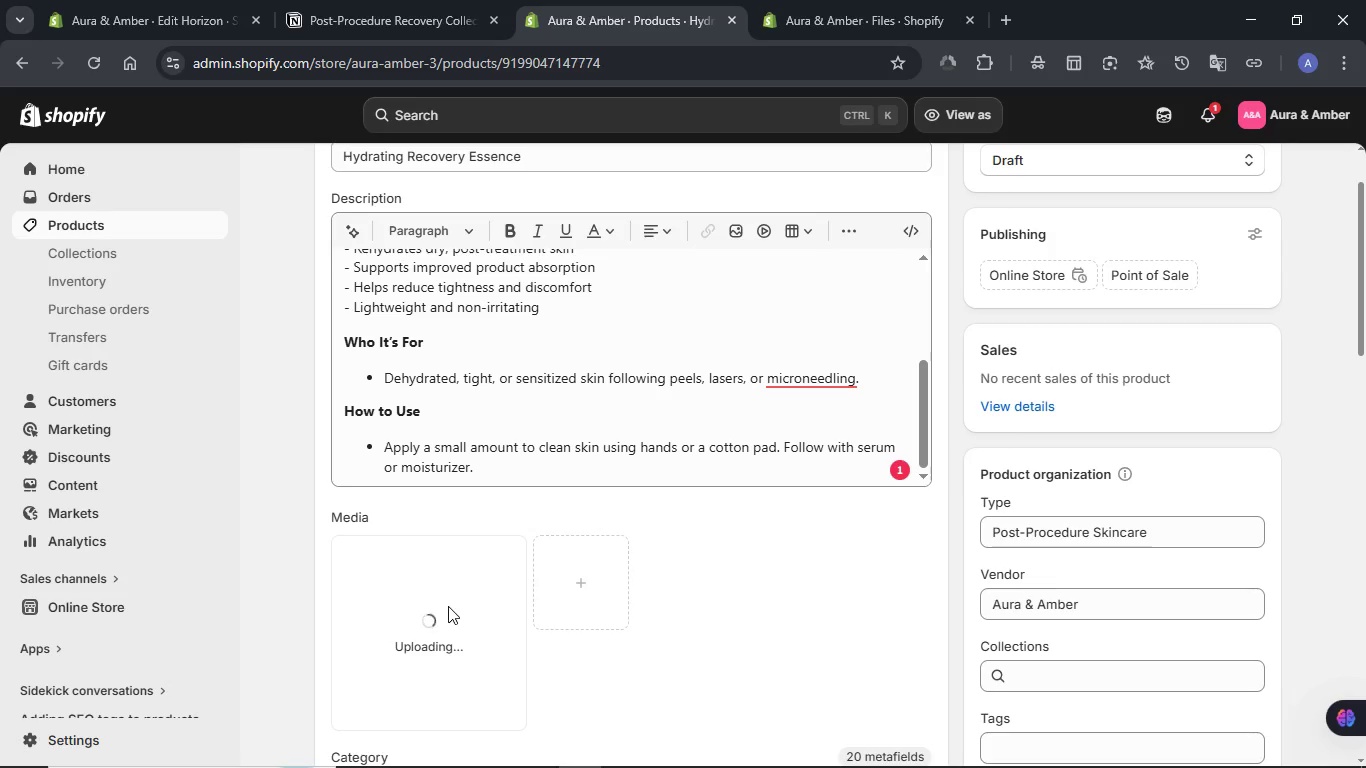 
wait(8.53)
 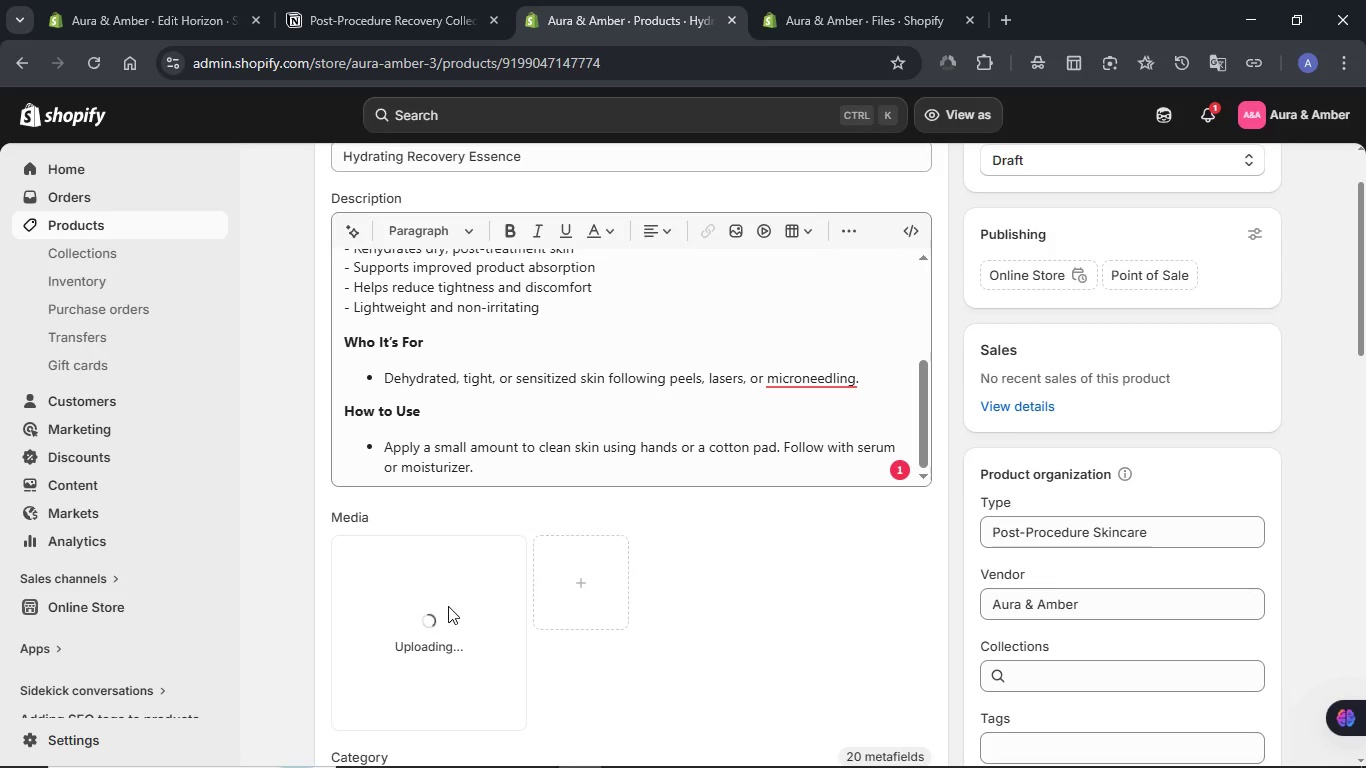 
left_click([429, 654])
 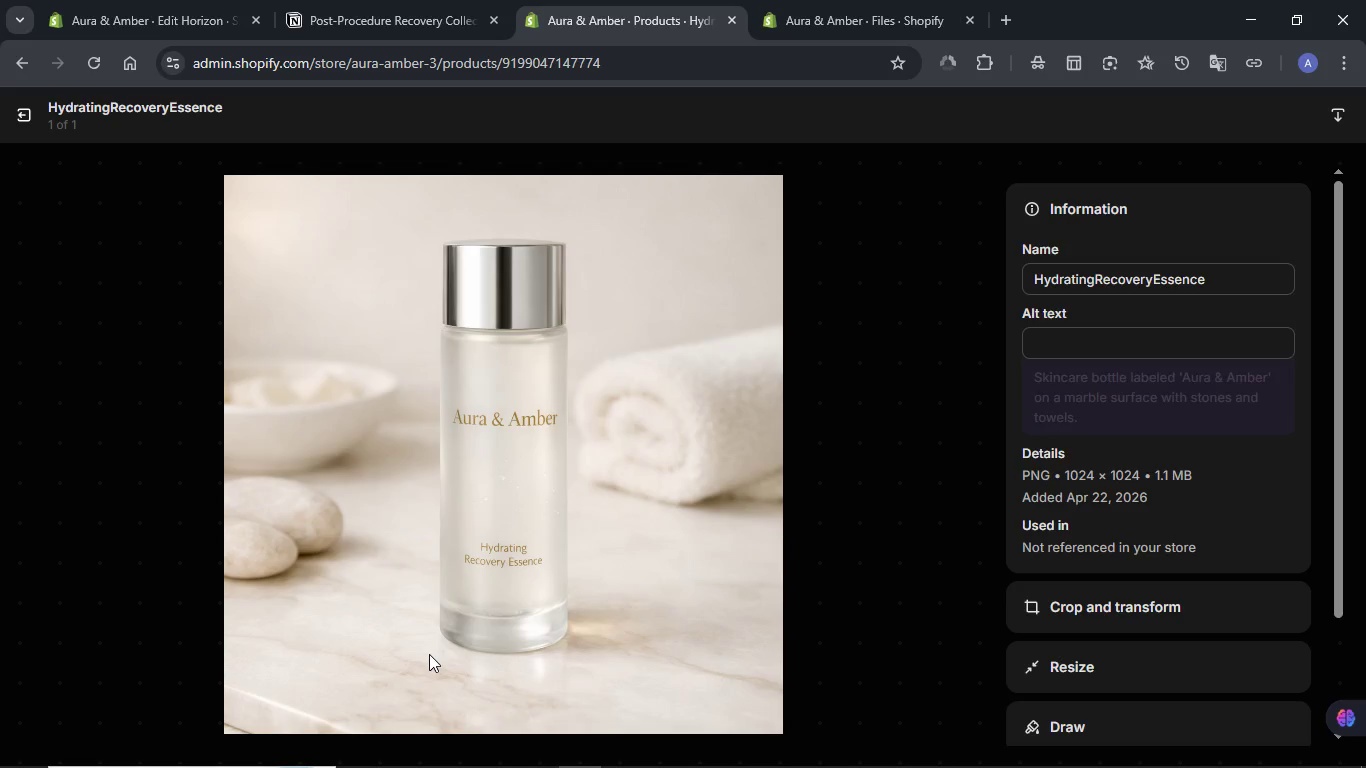 
wait(6.83)
 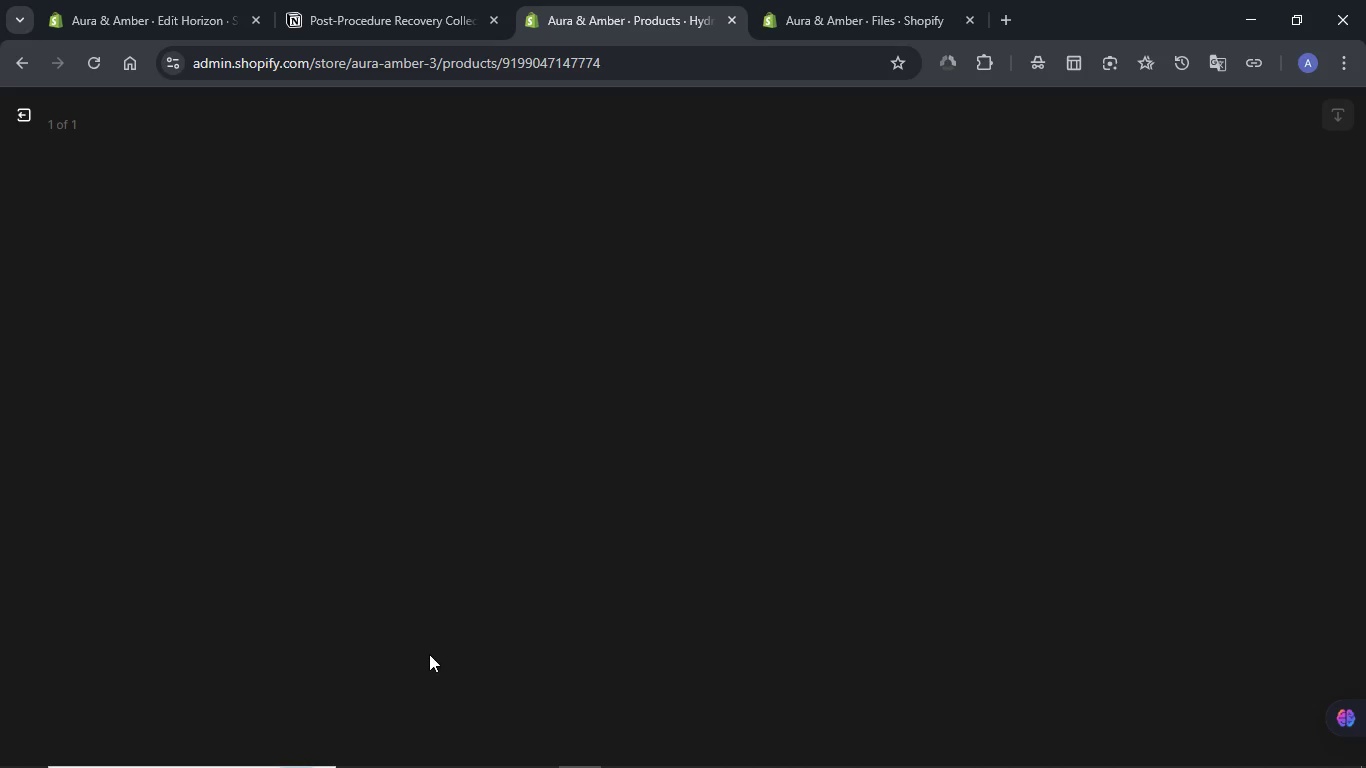 
left_click([1085, 341])
 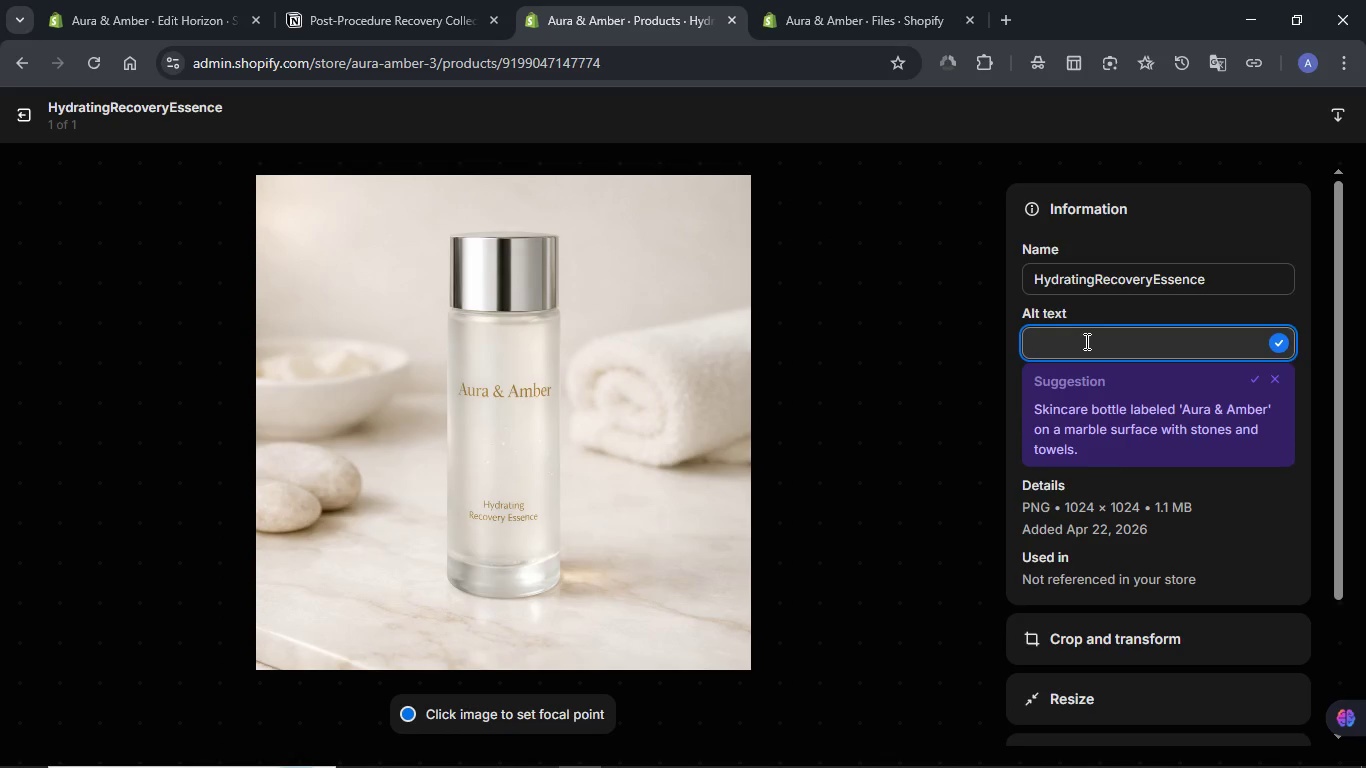 
key(Control+B)
 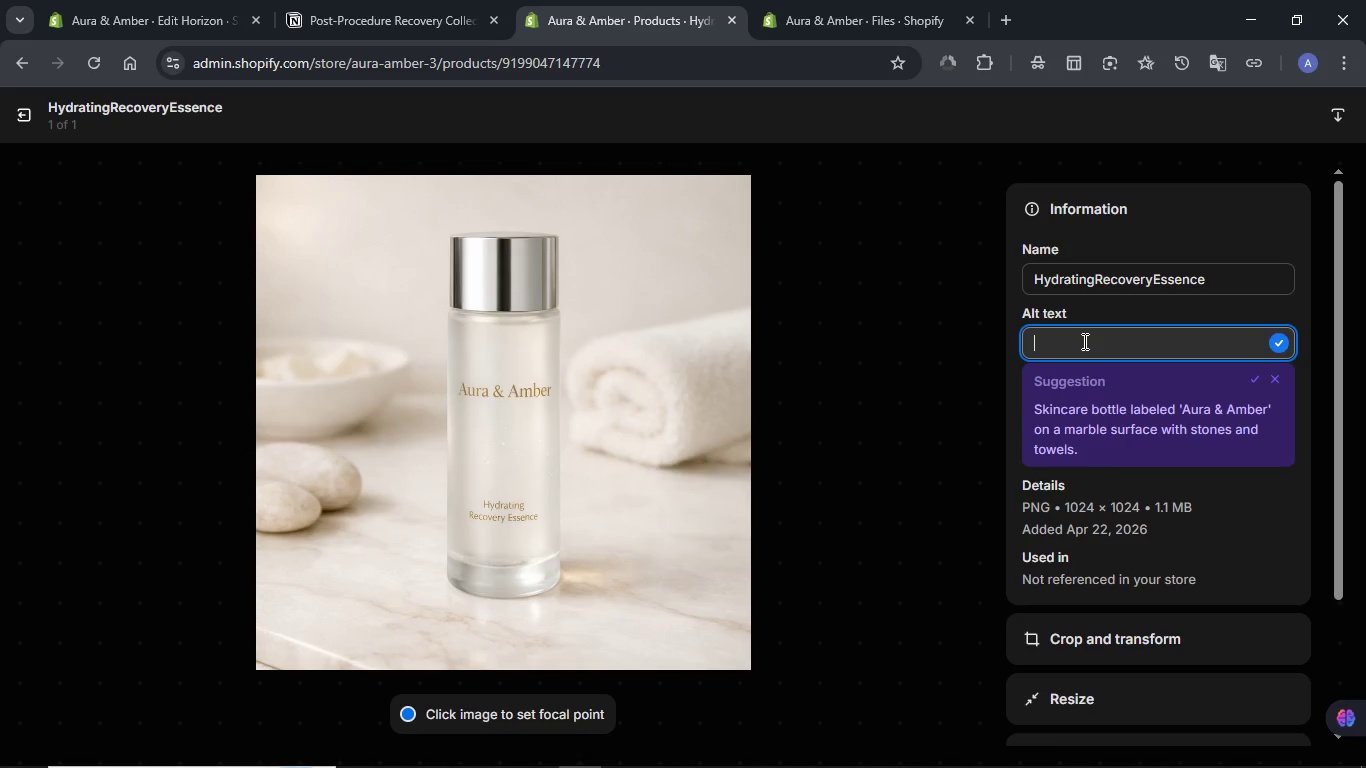 
key(Control+V)
 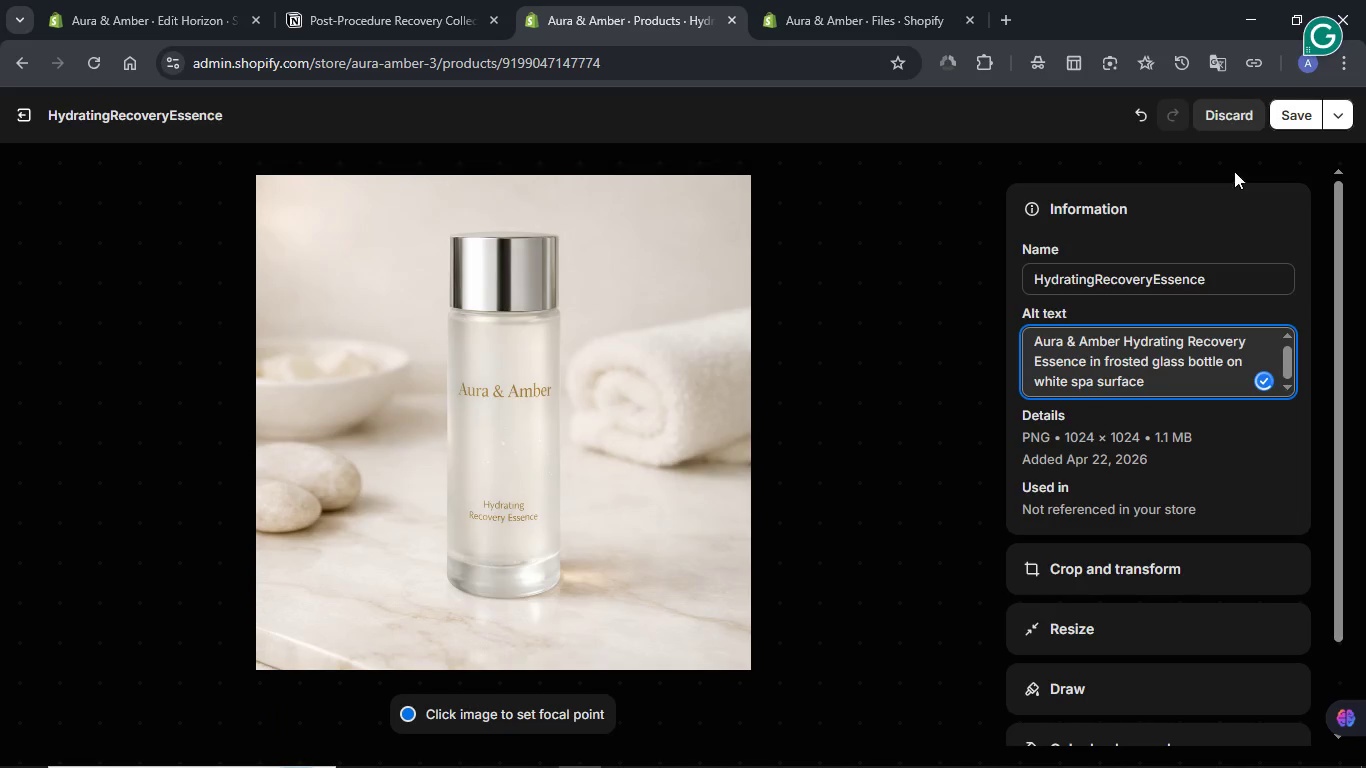 
left_click([1283, 128])
 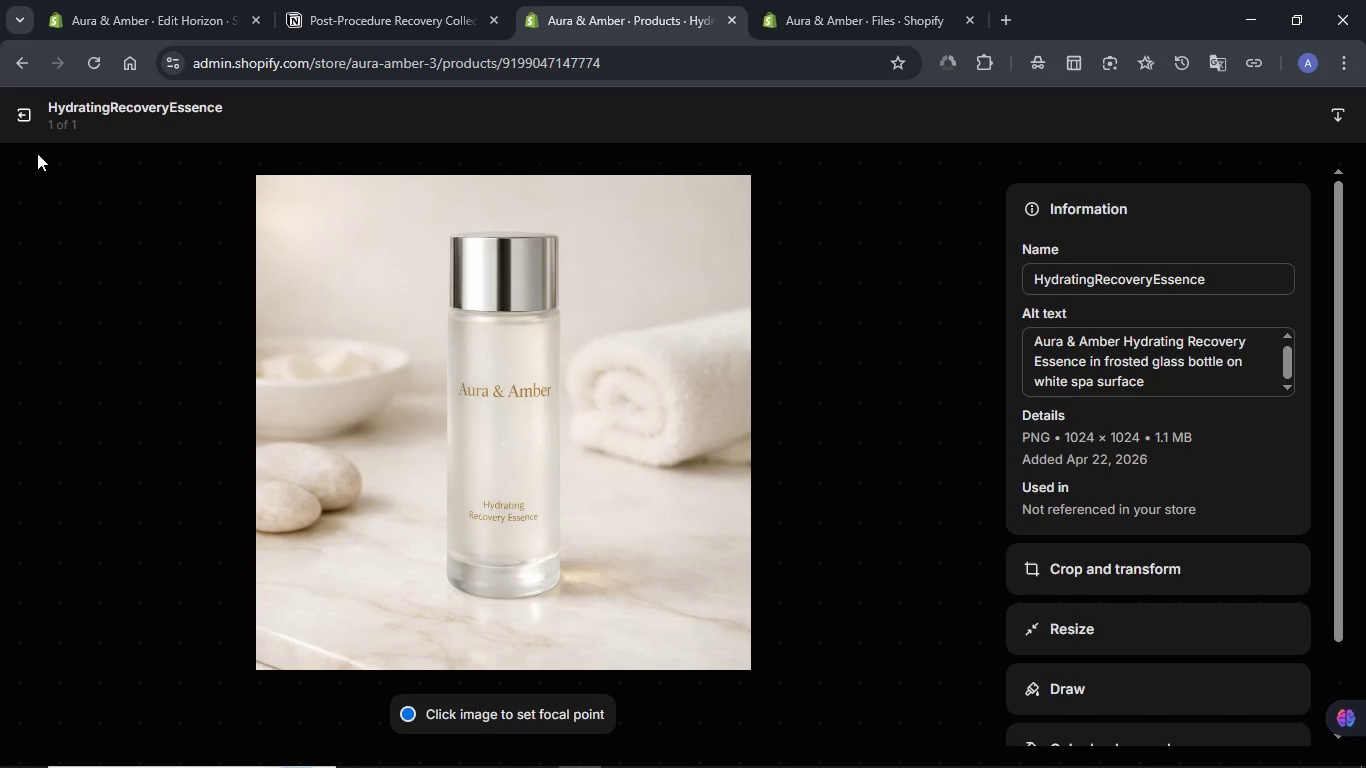 
wait(7.47)
 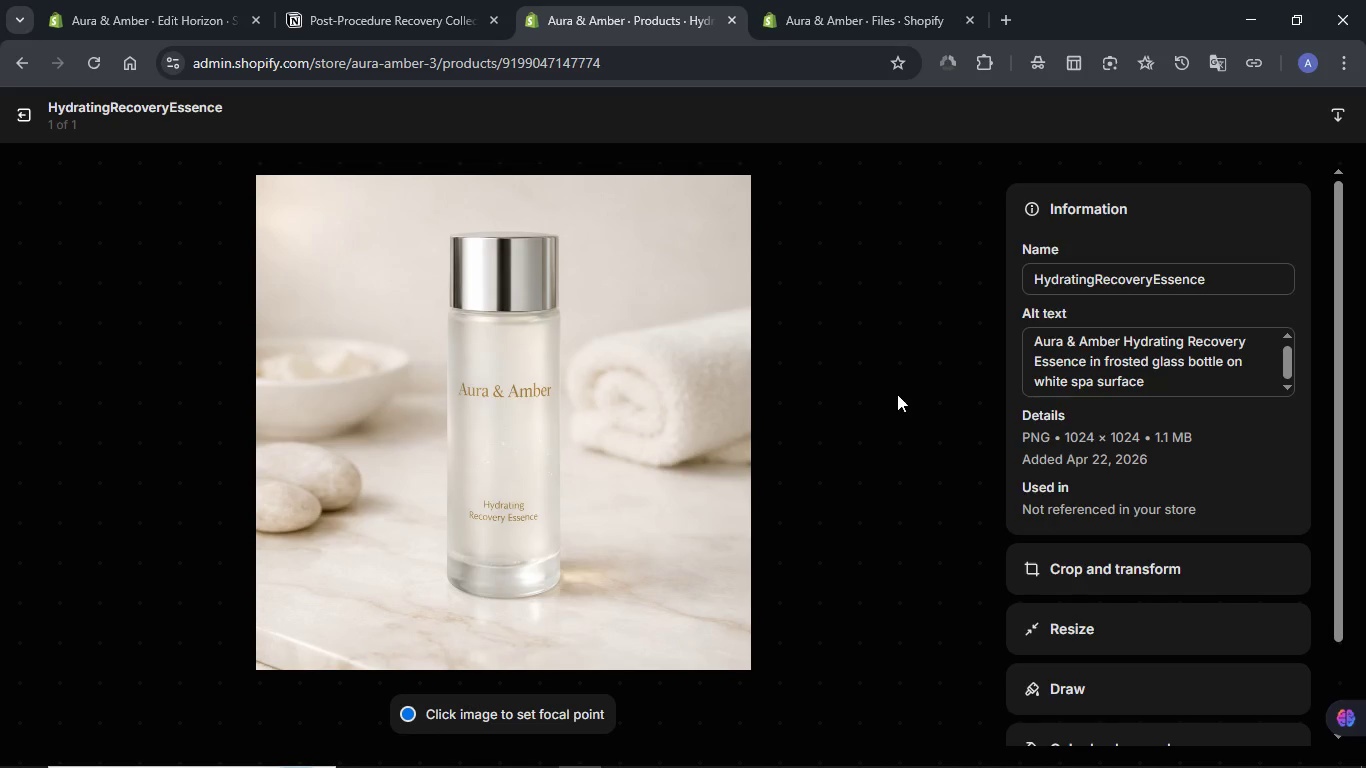 
left_click([25, 113])
 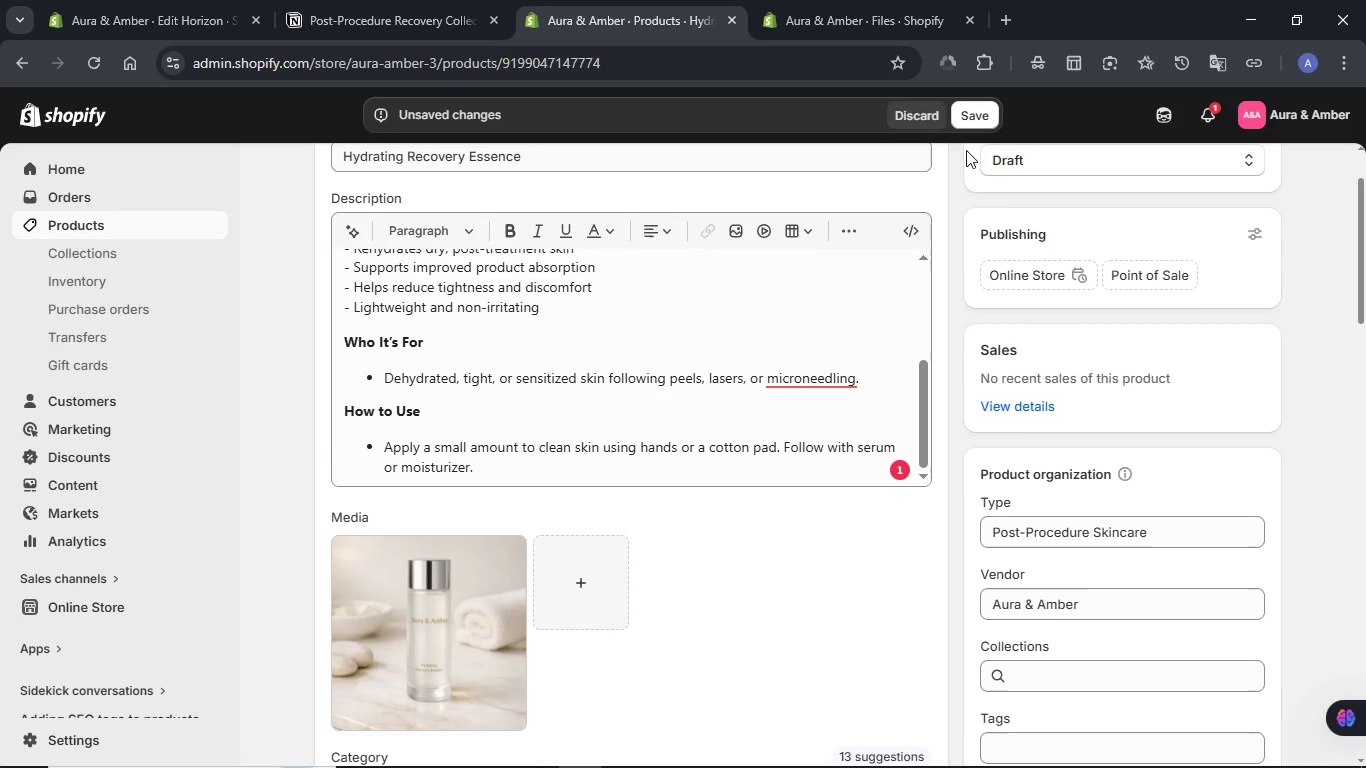 
left_click([979, 117])
 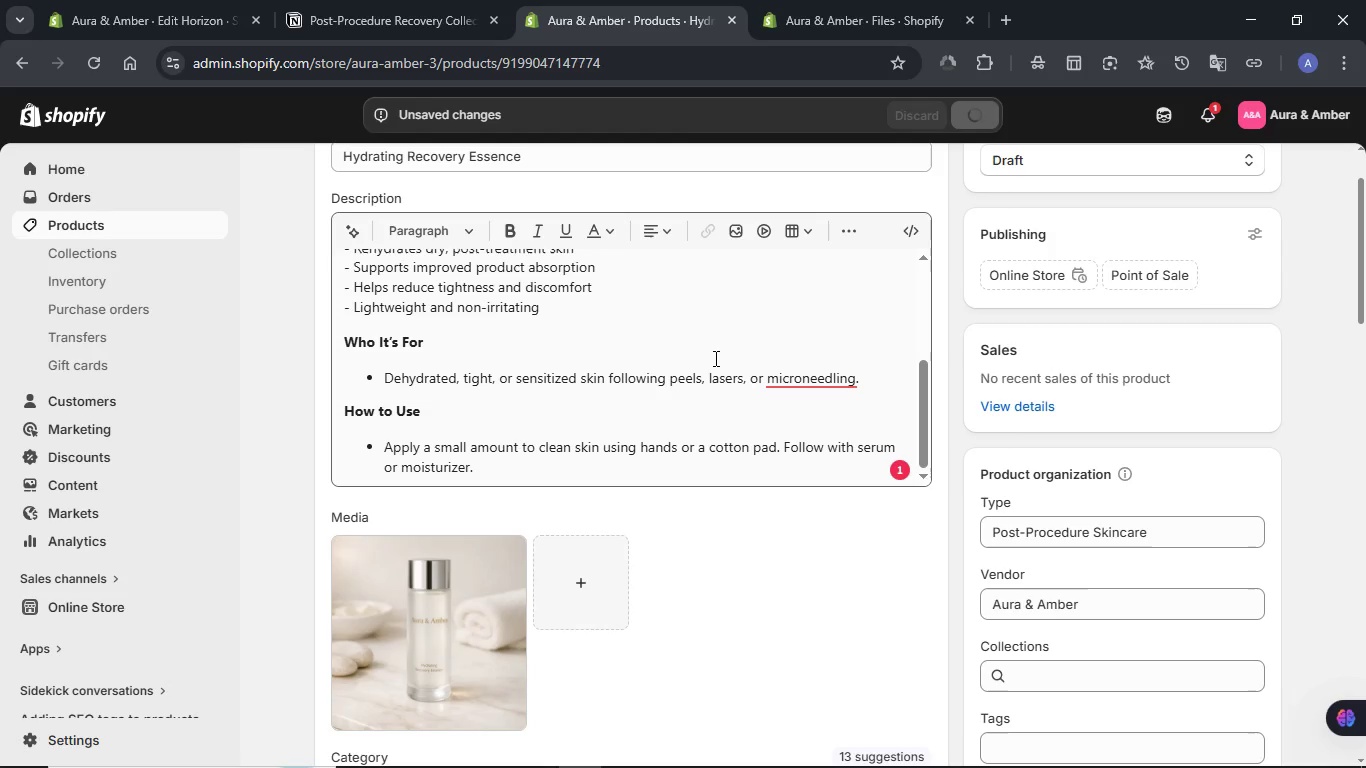 
wait(9.81)
 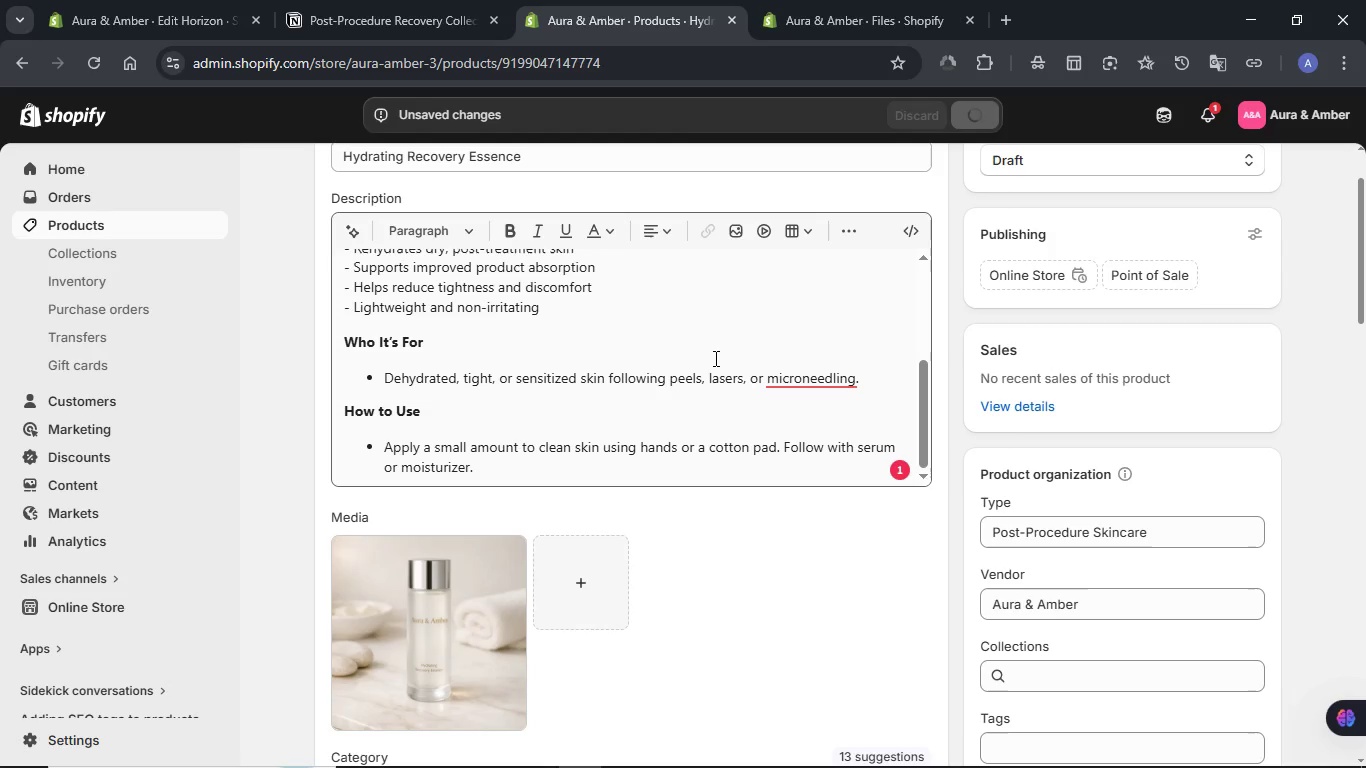 
scroll: coordinate [710, 409], scroll_direction: down, amount: 5.0
 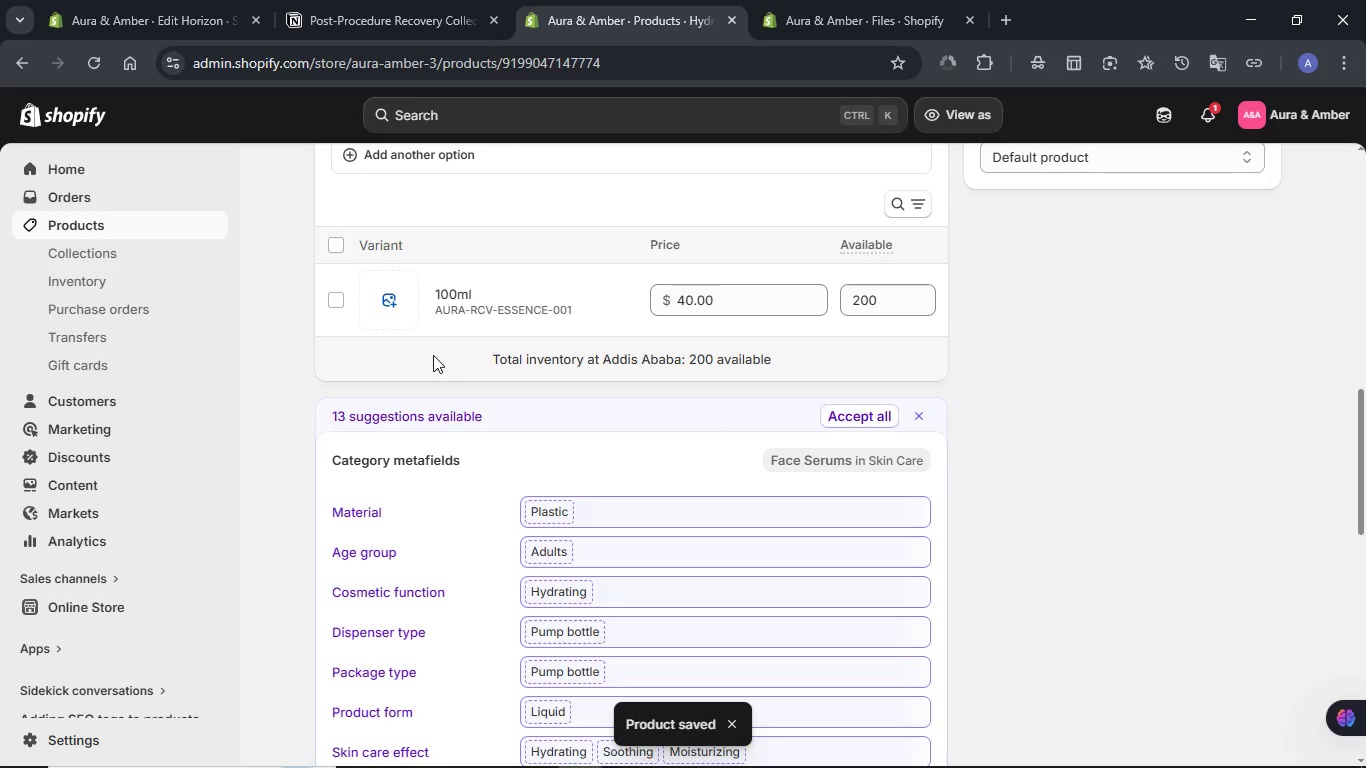 
left_click([396, 309])
 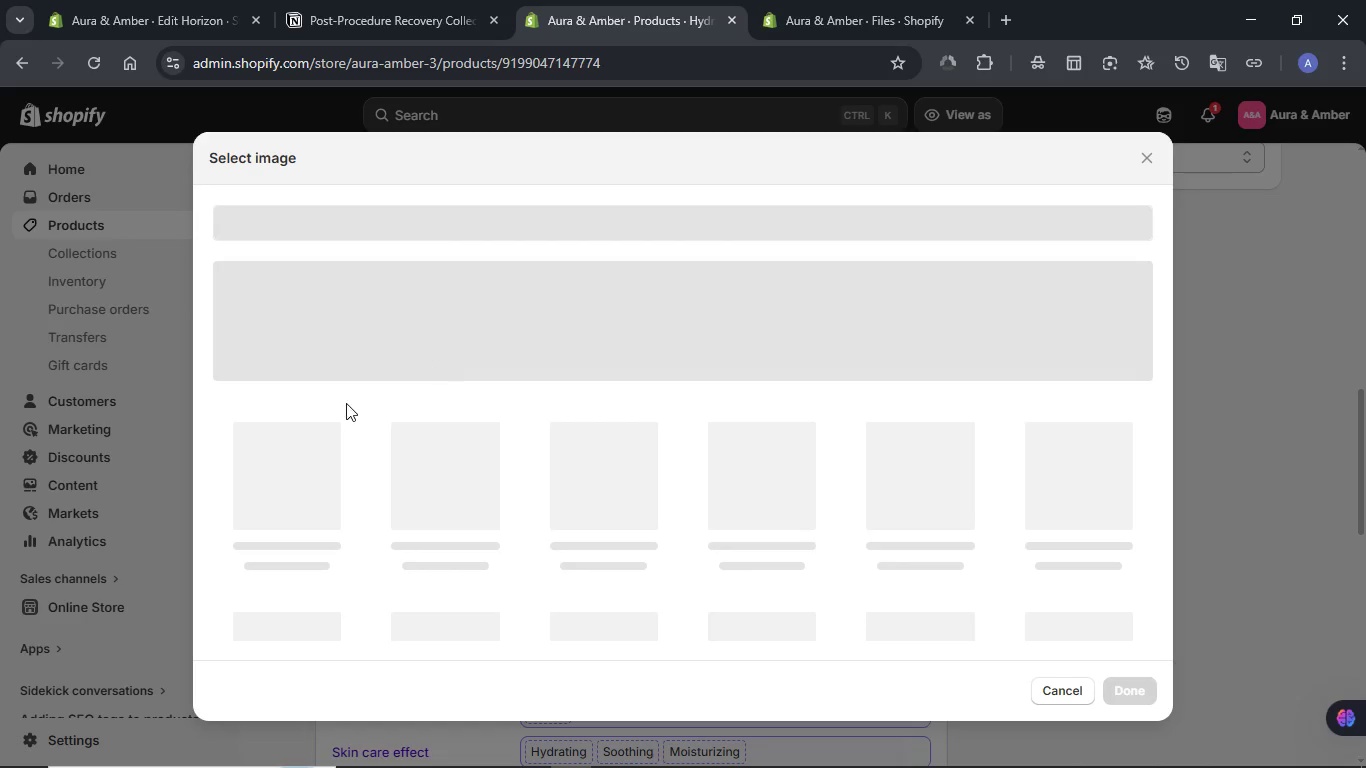 
left_click([271, 495])
 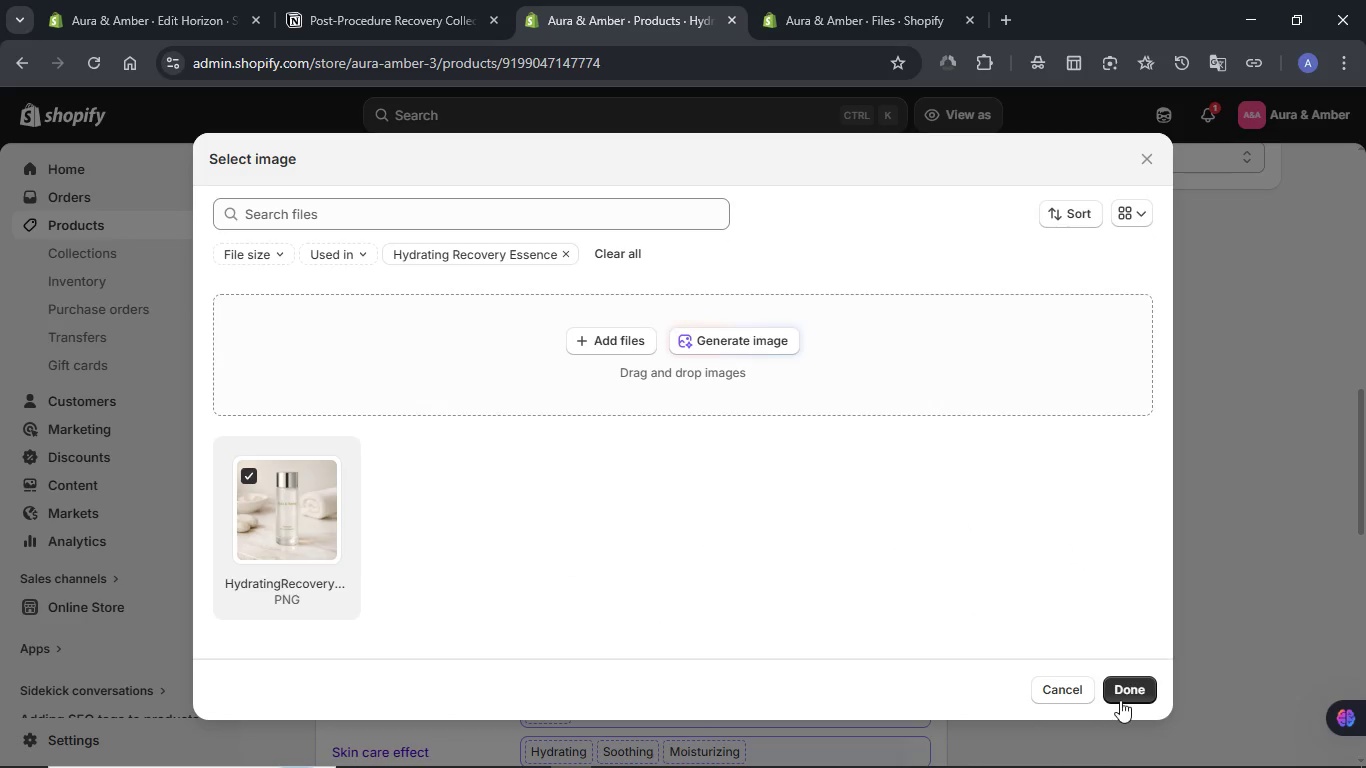 
left_click([1122, 690])
 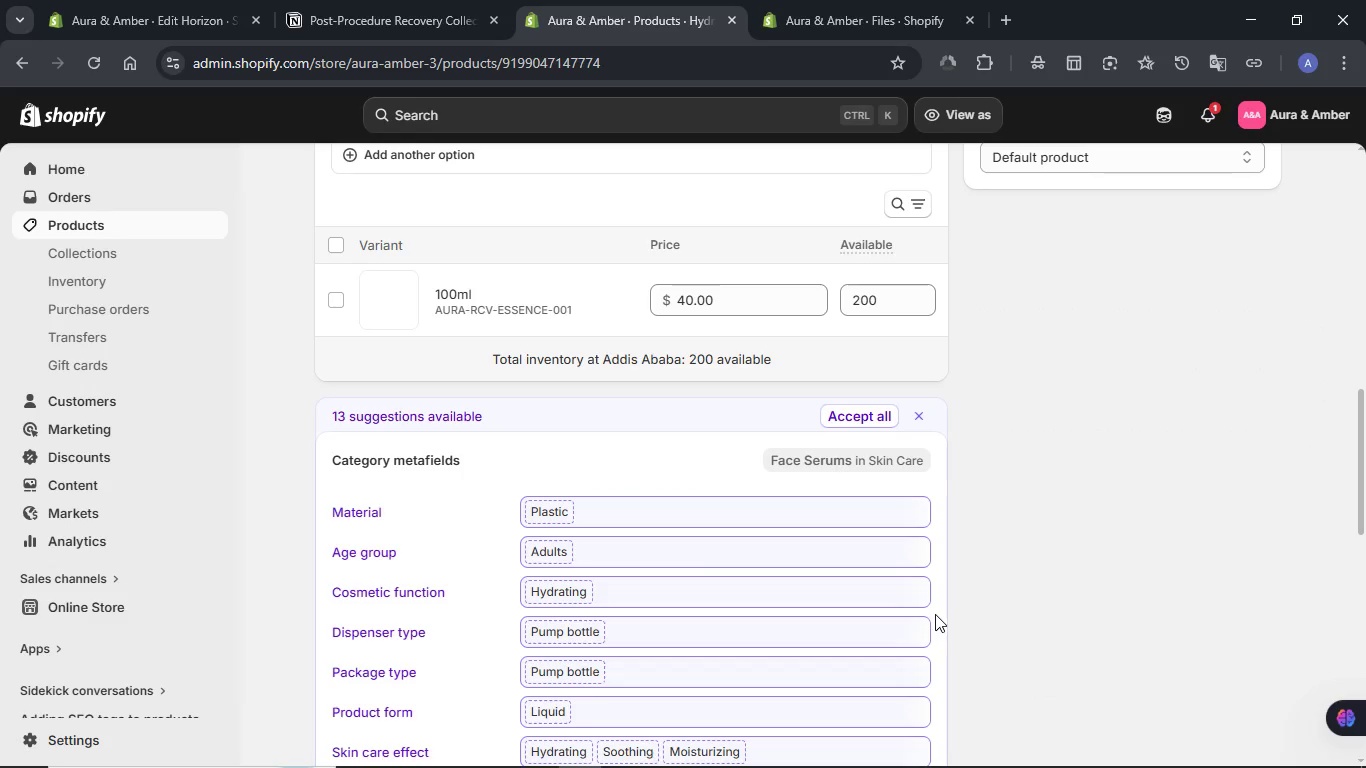 
mouse_move([964, 190])
 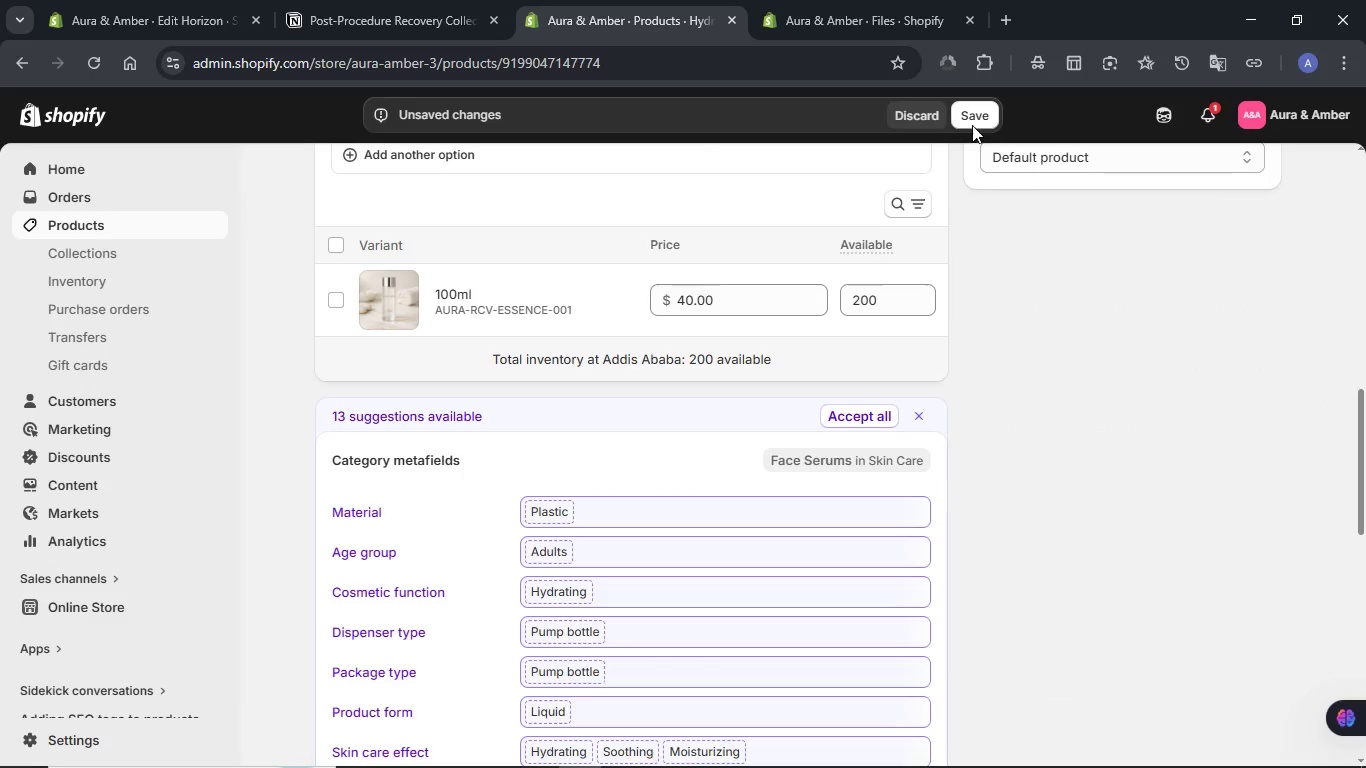 
left_click([972, 123])
 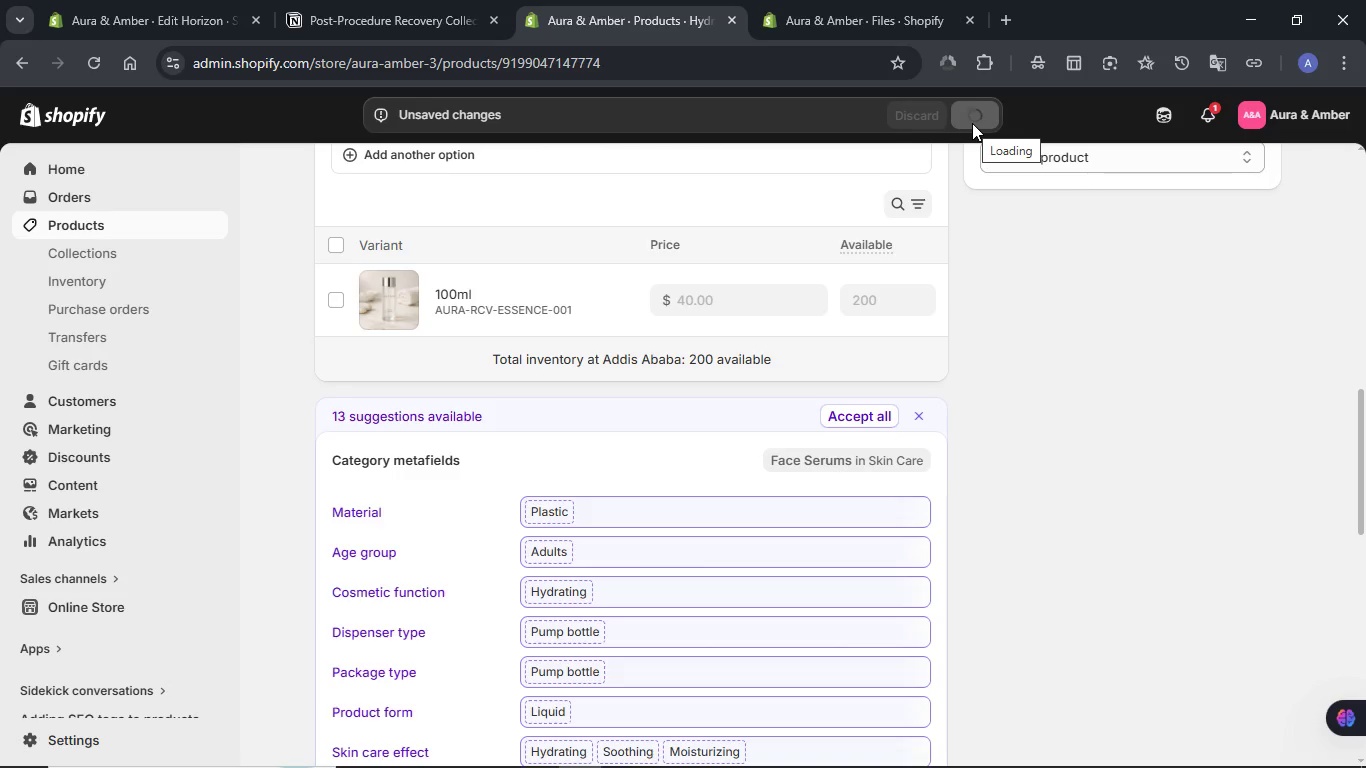 
wait(9.81)
 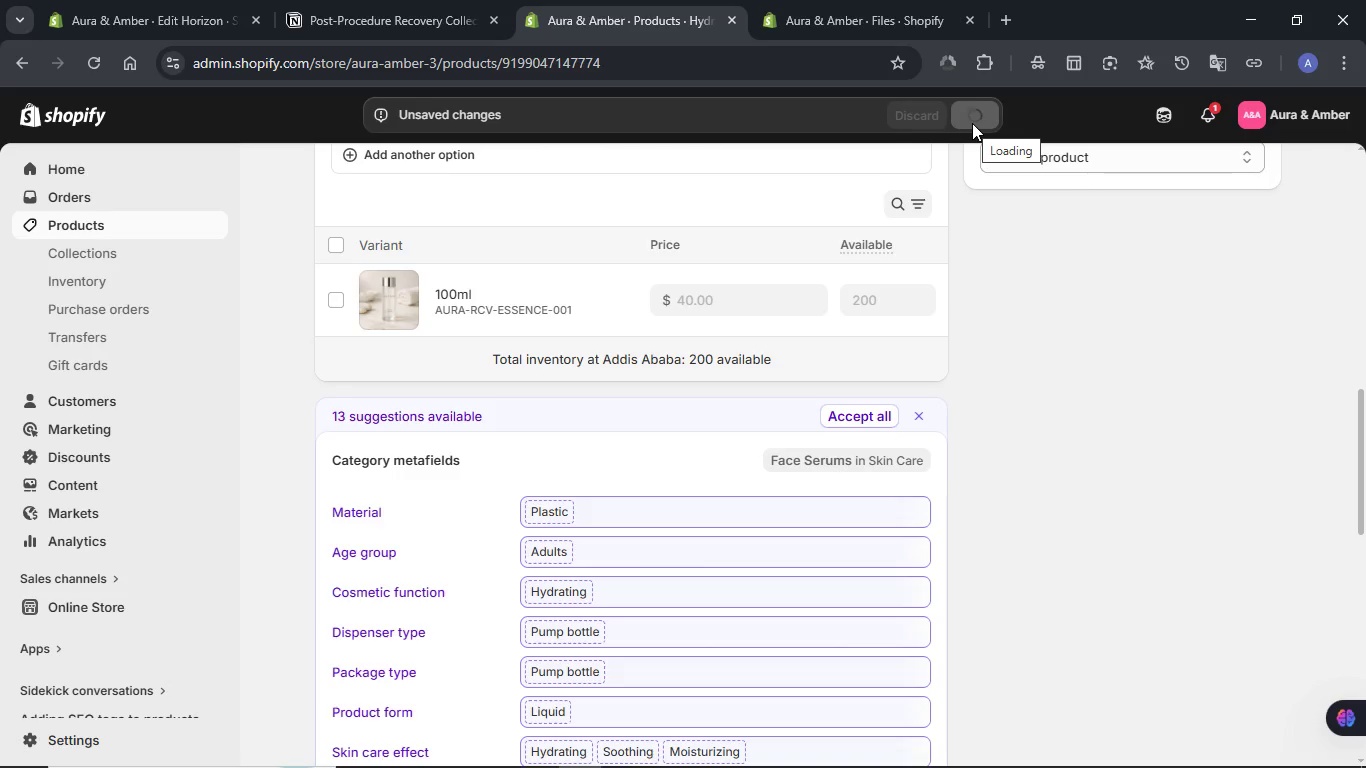 
scroll: coordinate [633, 426], scroll_direction: up, amount: 16.0
 